 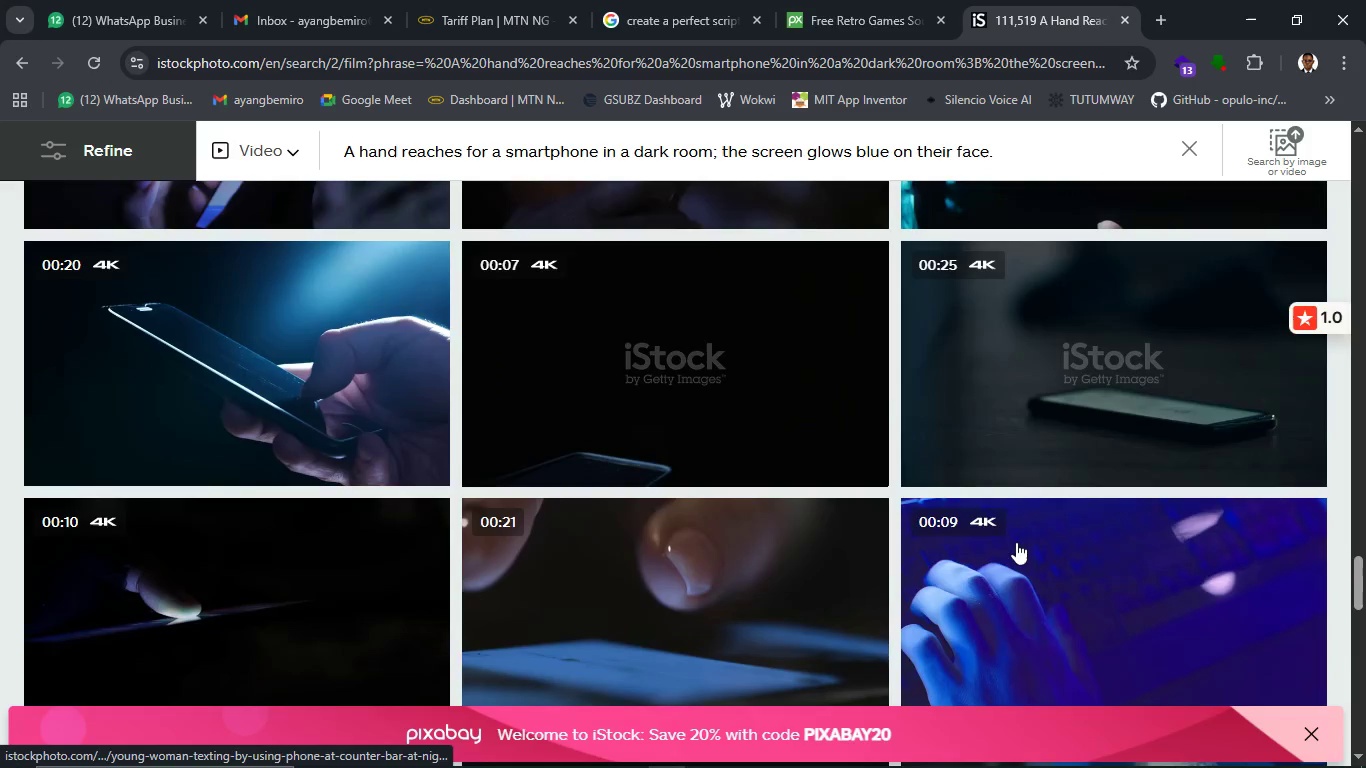 
scroll: coordinate [1088, 583], scroll_direction: down, amount: 7.0
 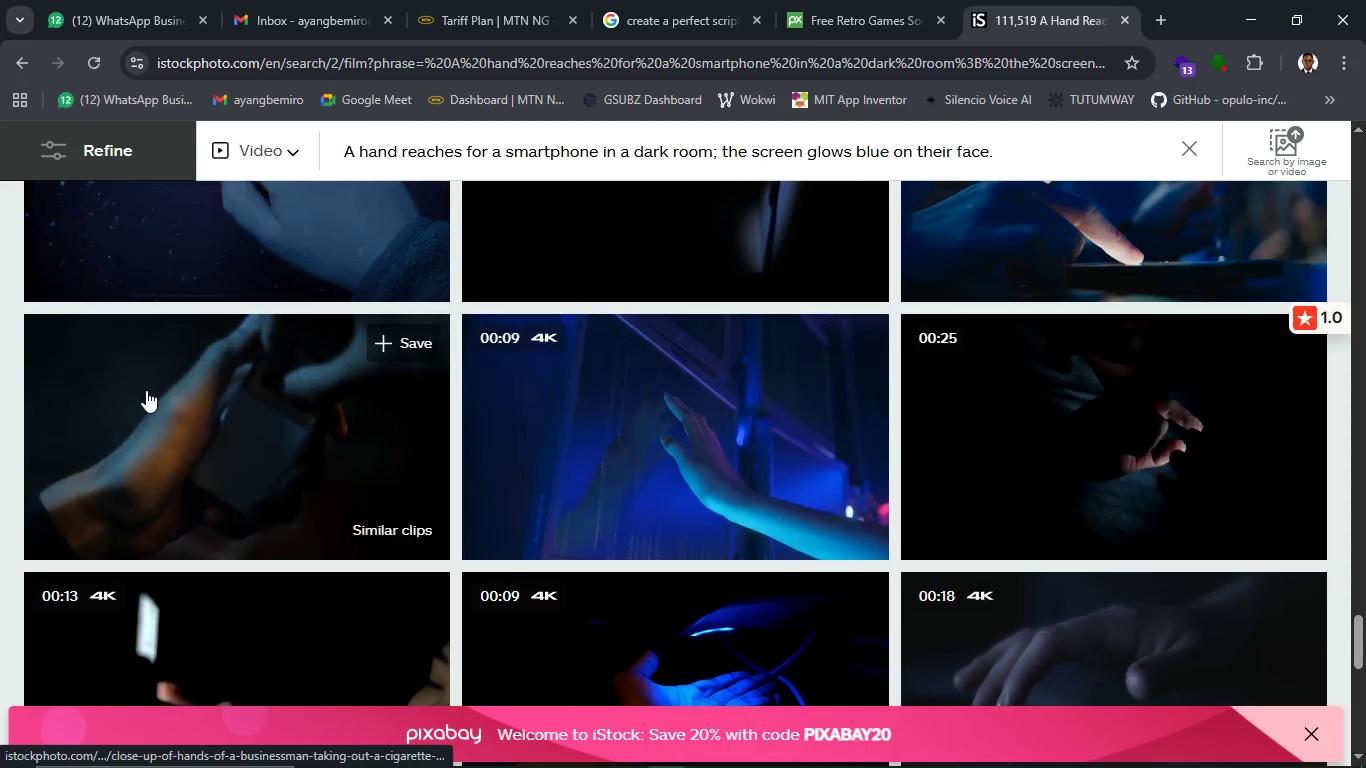 
scroll: coordinate [291, 430], scroll_direction: up, amount: 11.0
 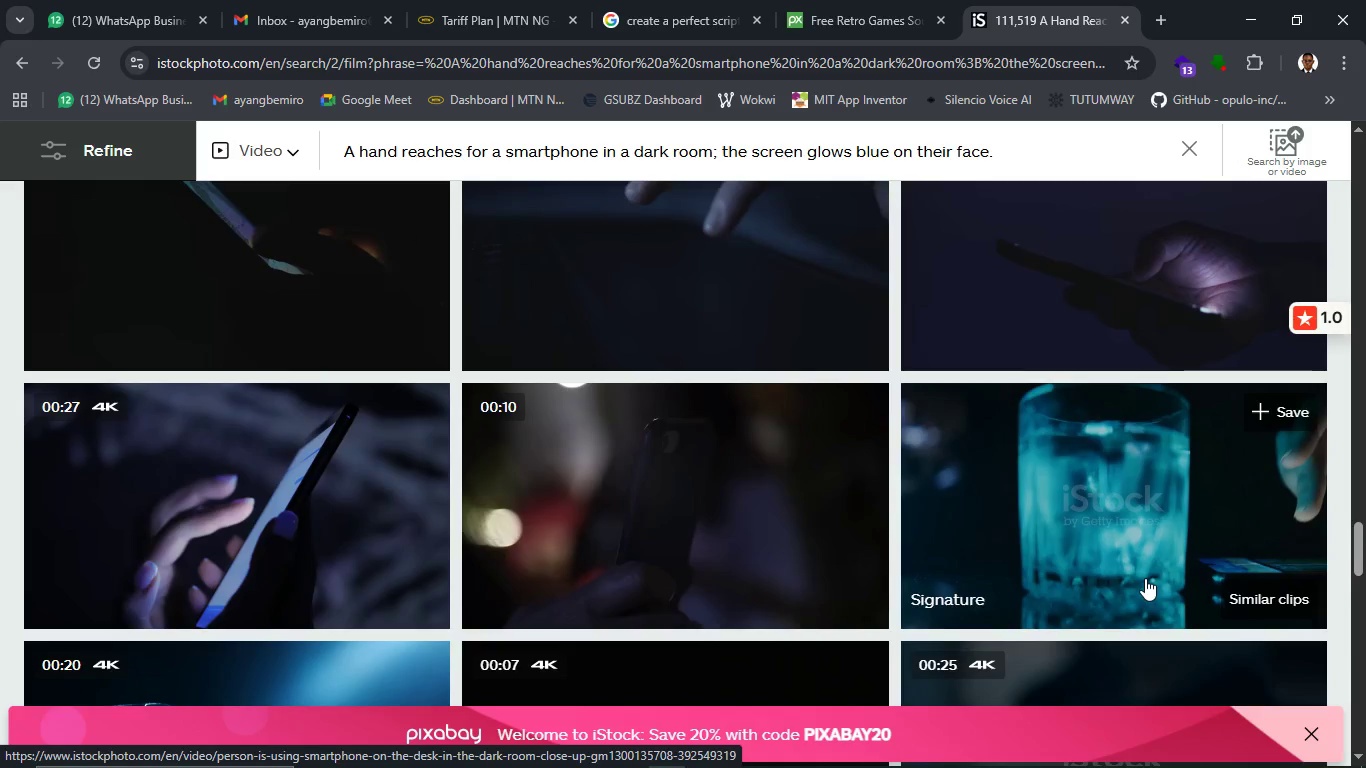 
wait(19.4)
 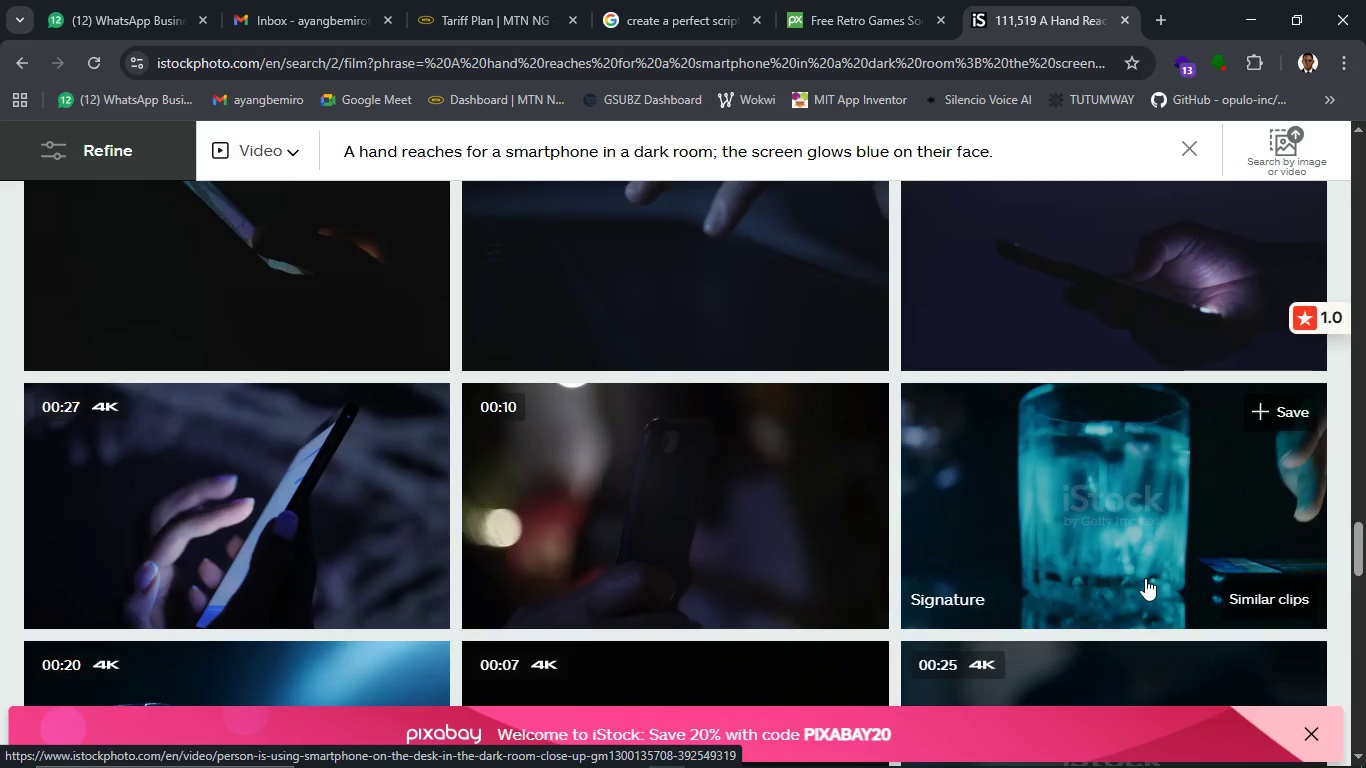 
scroll: coordinate [823, 604], scroll_direction: down, amount: 15.0
 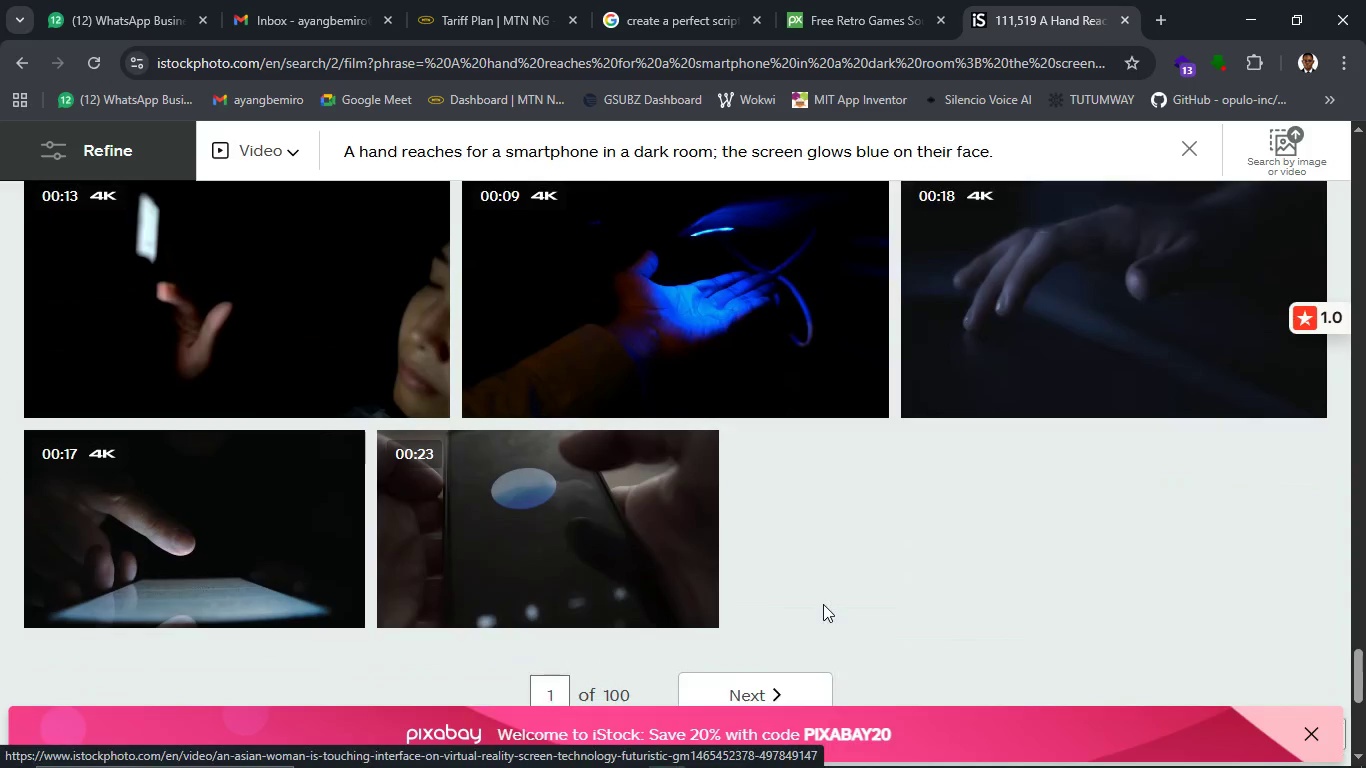 
scroll: coordinate [823, 604], scroll_direction: up, amount: 1.0
 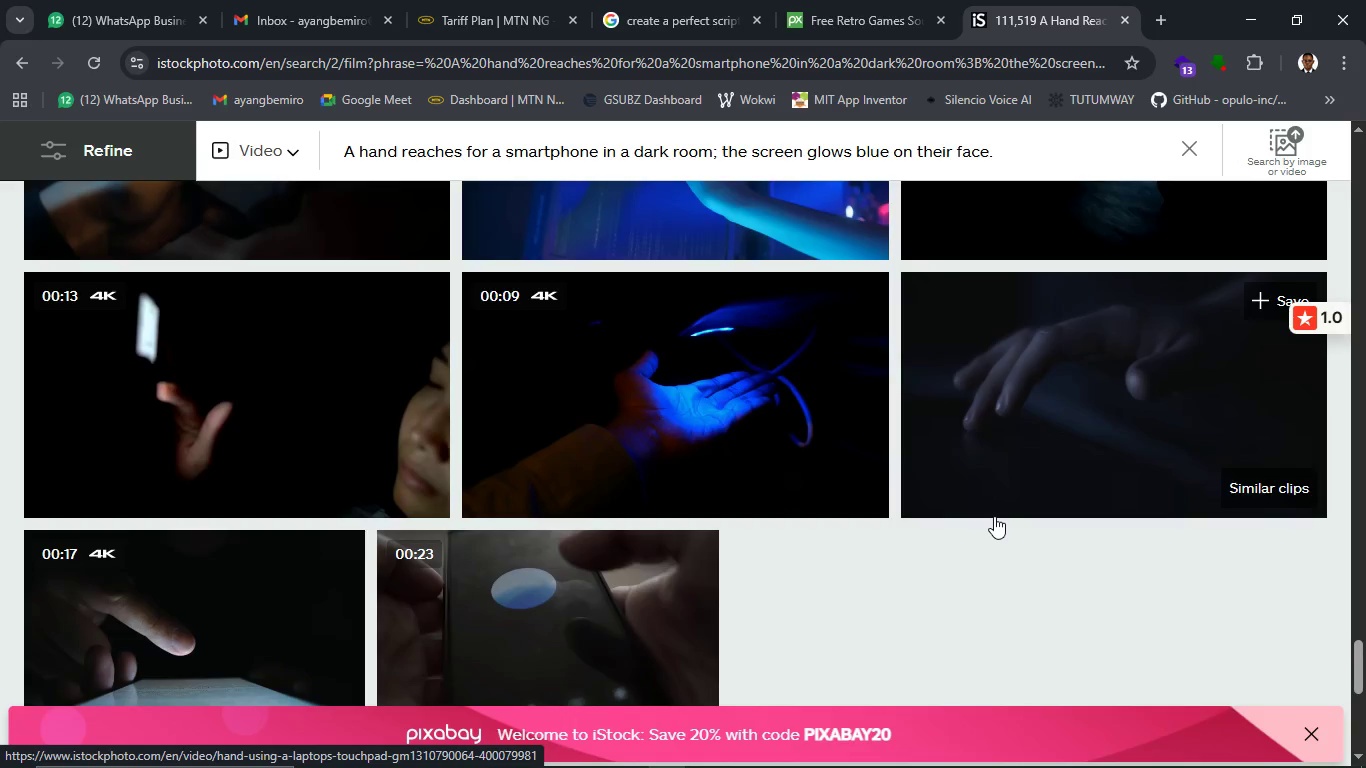 
wait(7.33)
 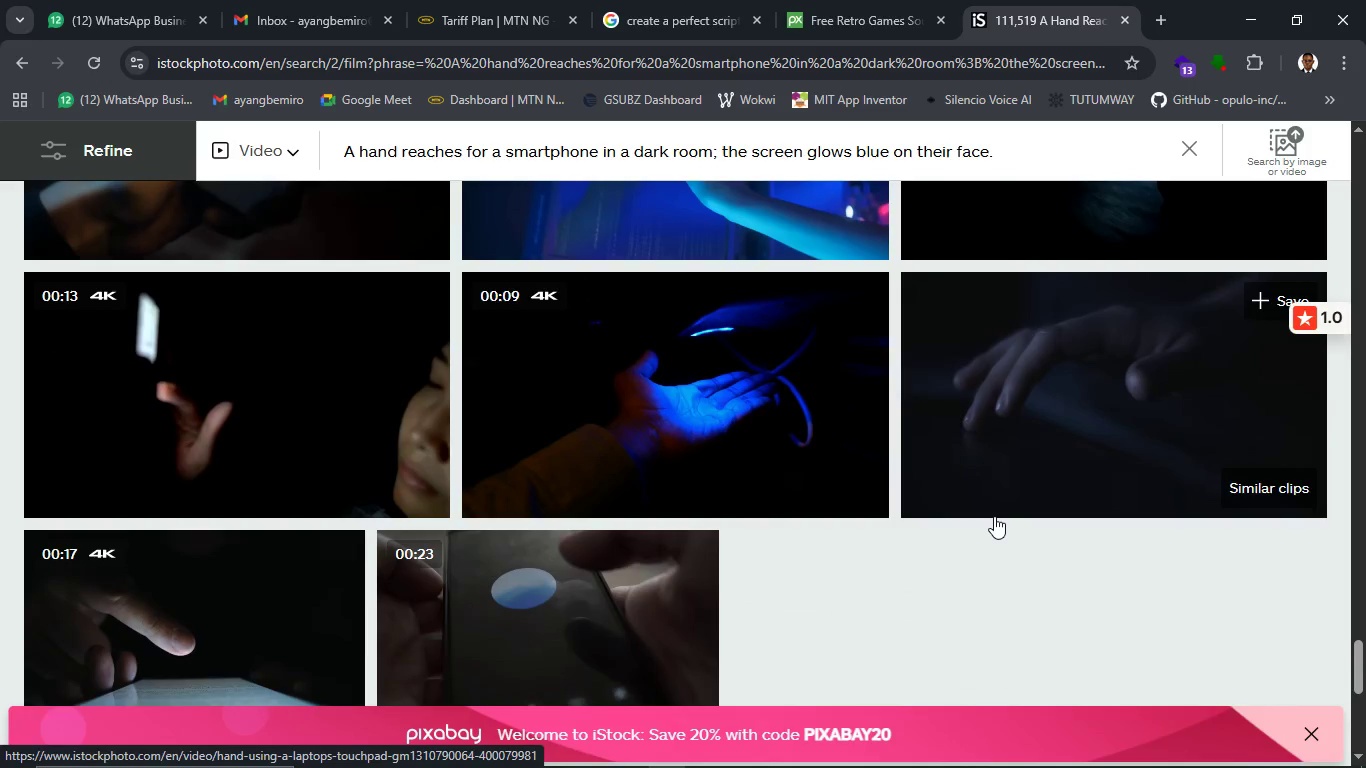 
mouse_move([1055, 481])
 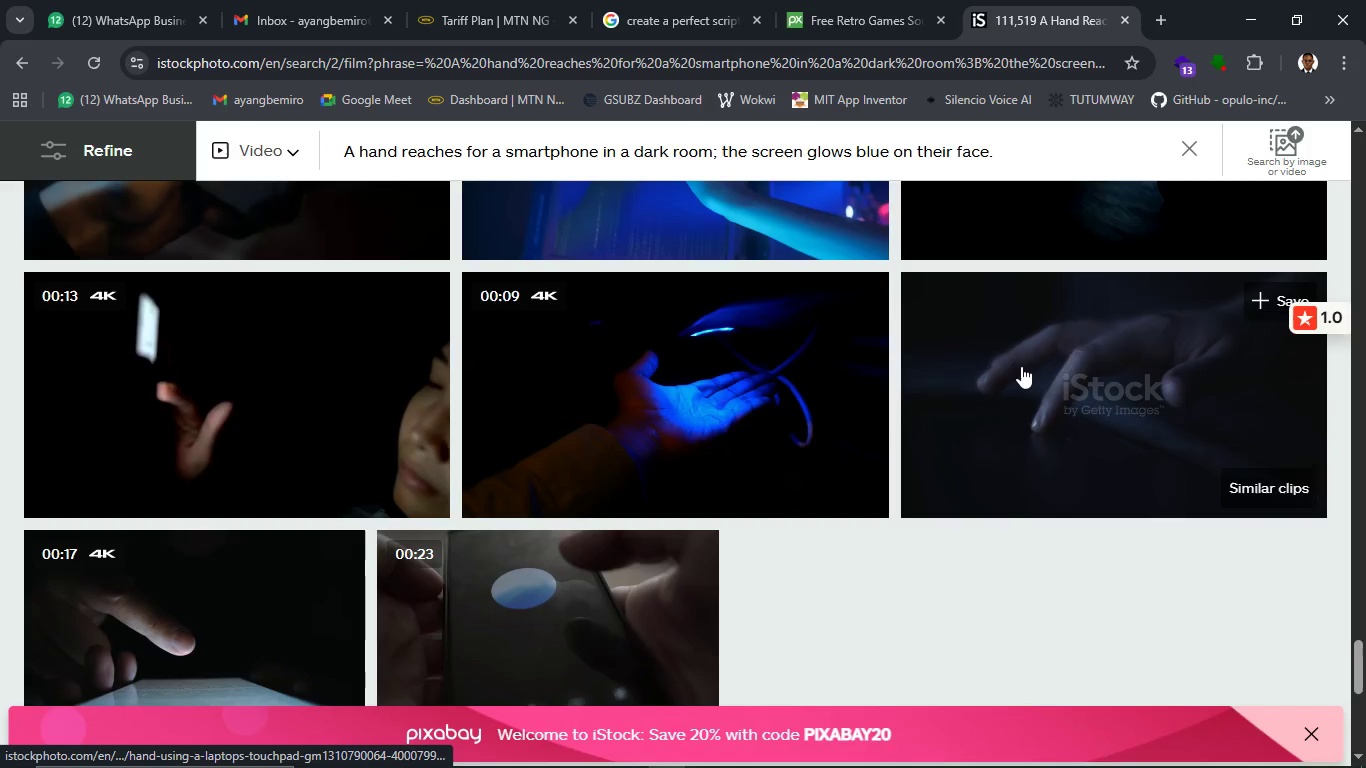 
wait(6.38)
 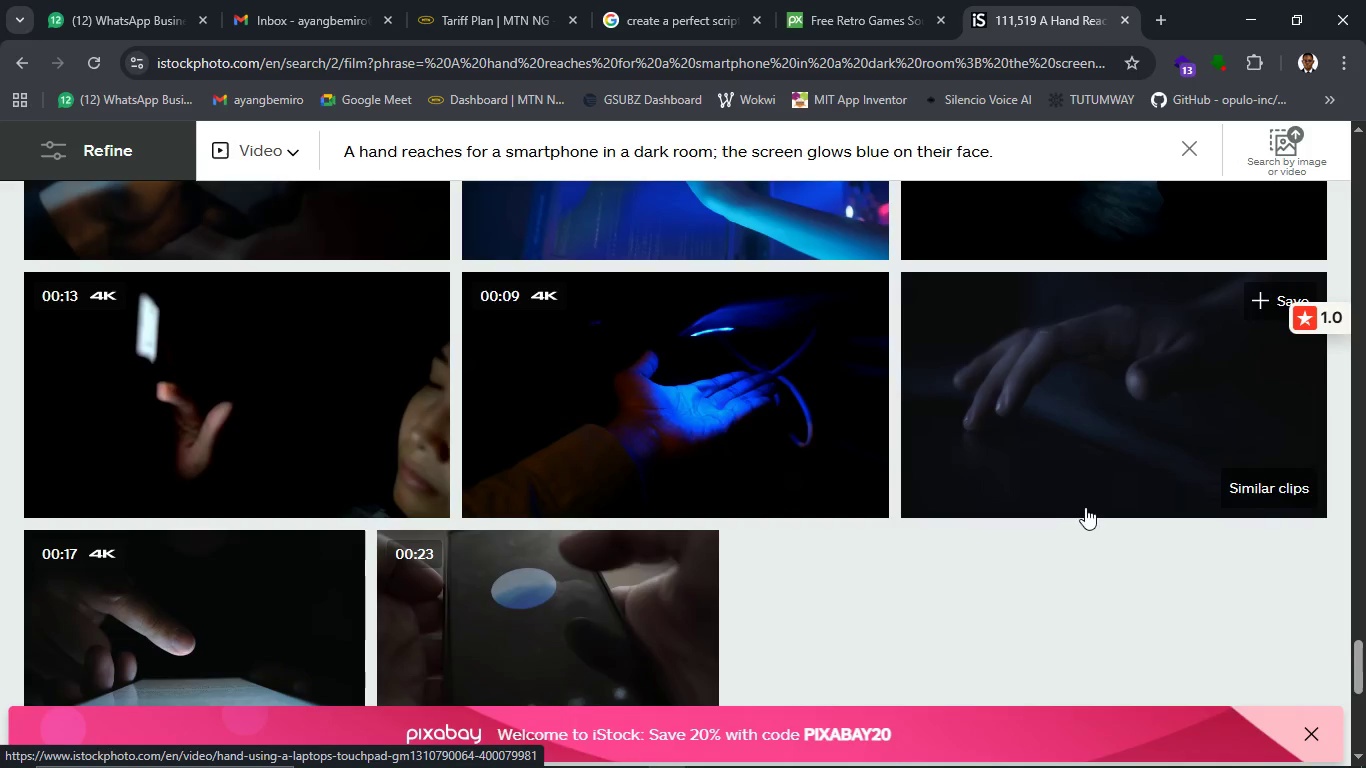 
scroll: coordinate [939, 536], scroll_direction: down, amount: 1.0
 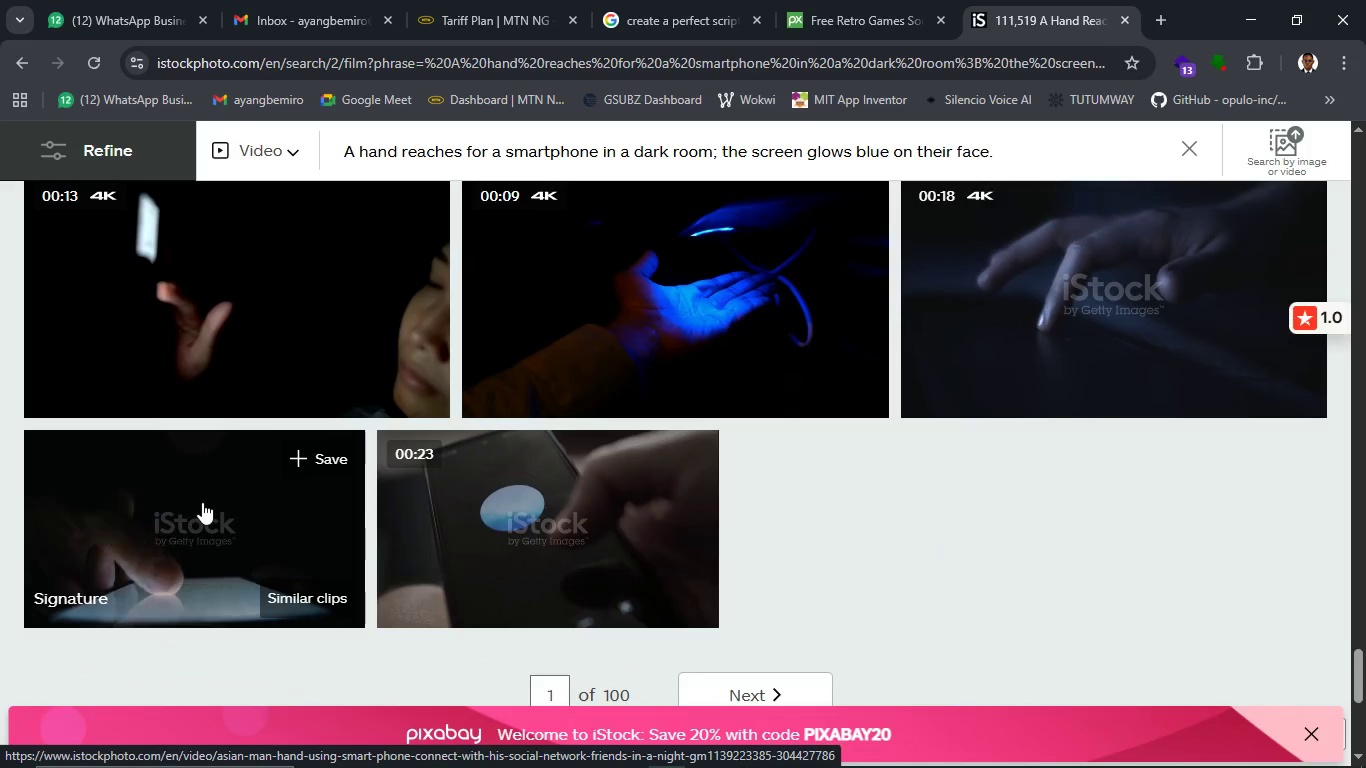 
scroll: coordinate [319, 476], scroll_direction: up, amount: 5.0
 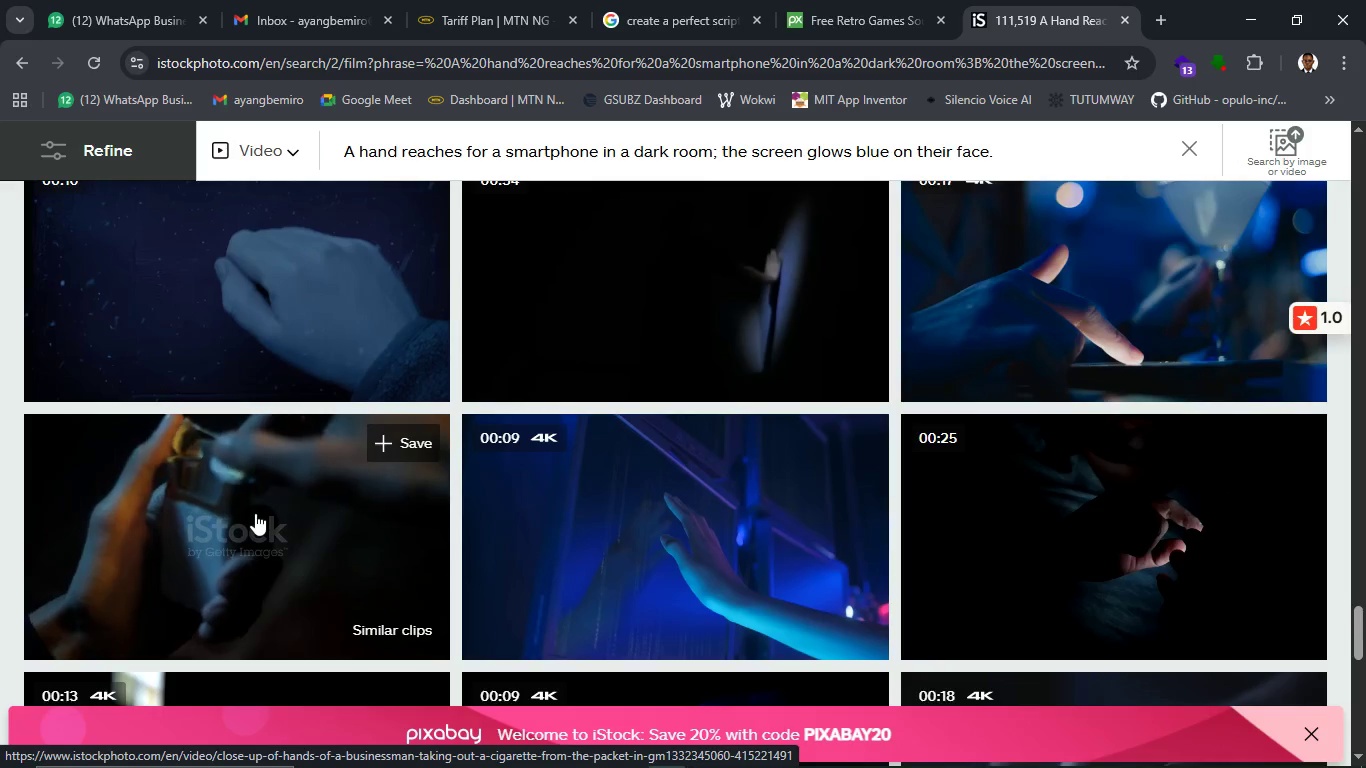 
wait(13.09)
 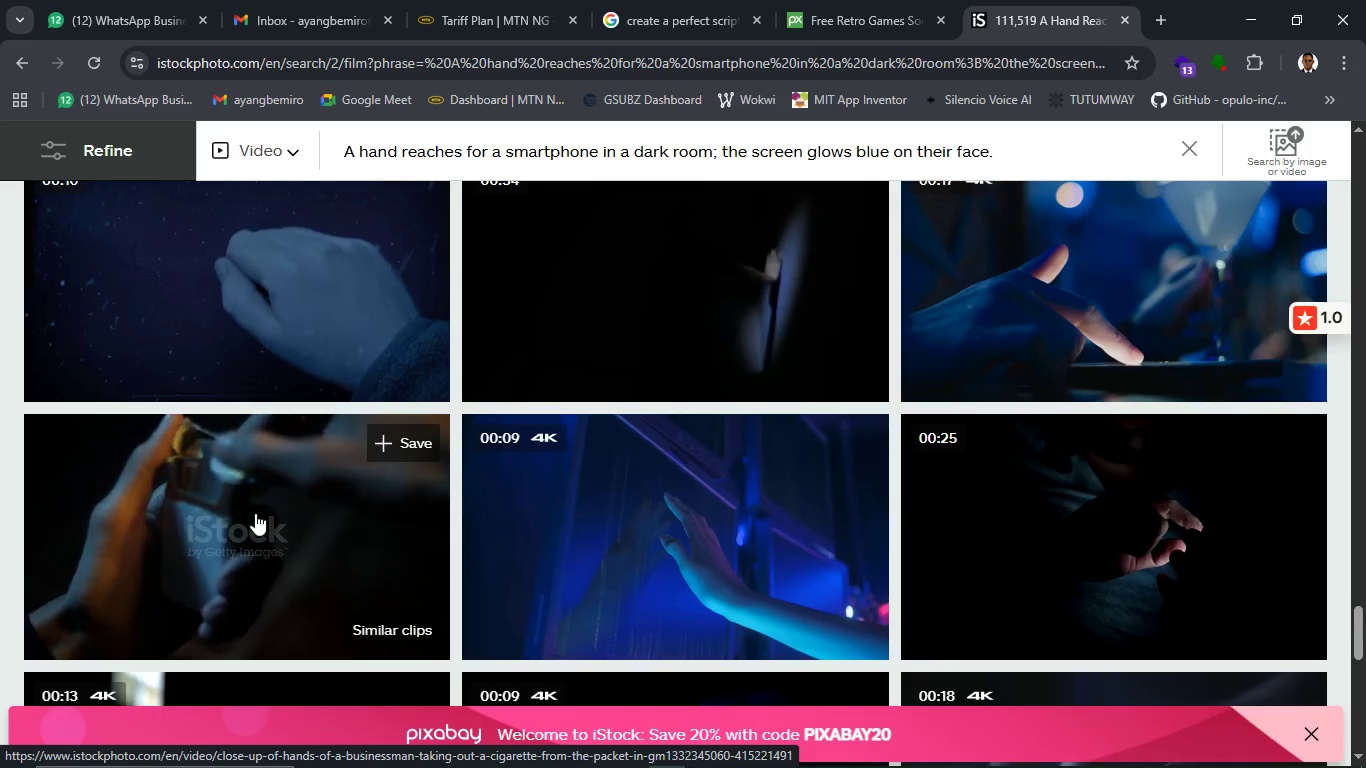 
scroll: coordinate [672, 549], scroll_direction: up, amount: 5.0
 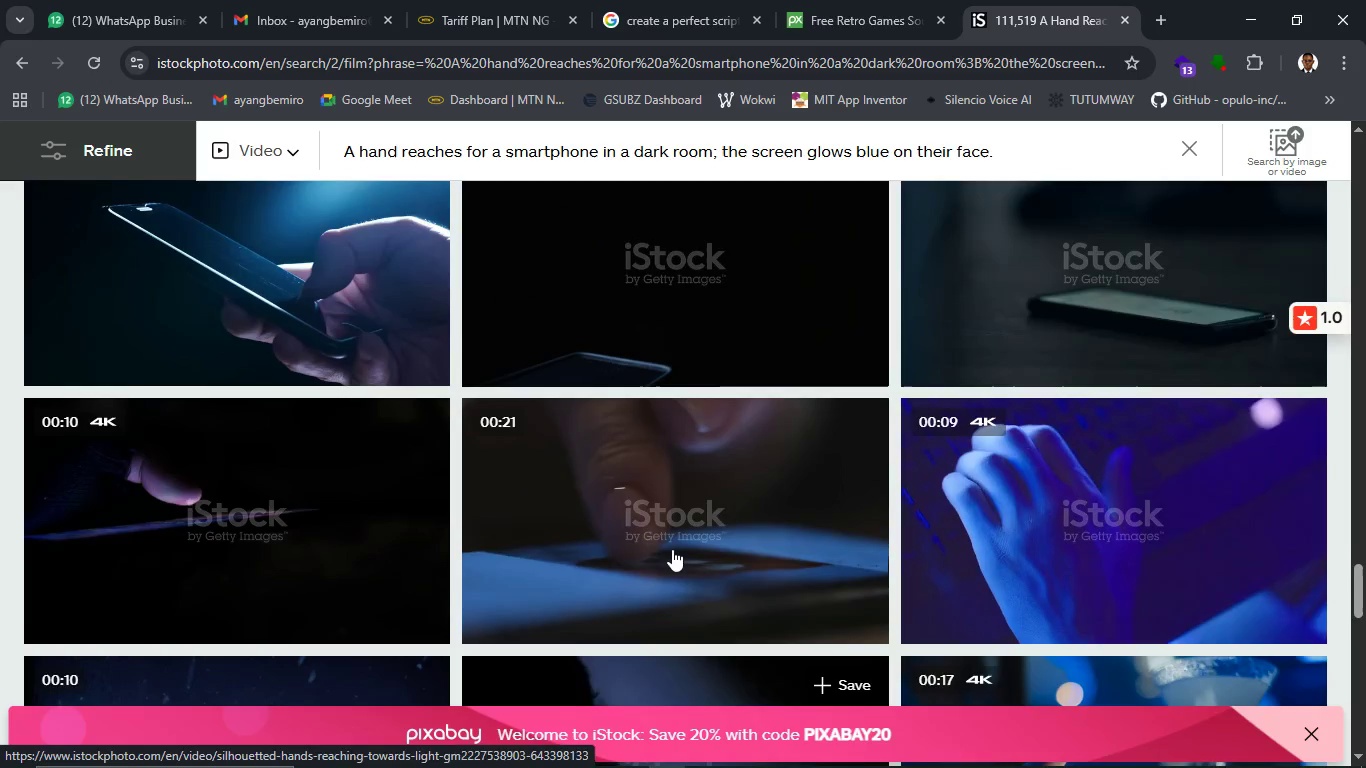 
scroll: coordinate [672, 549], scroll_direction: down, amount: 3.0
 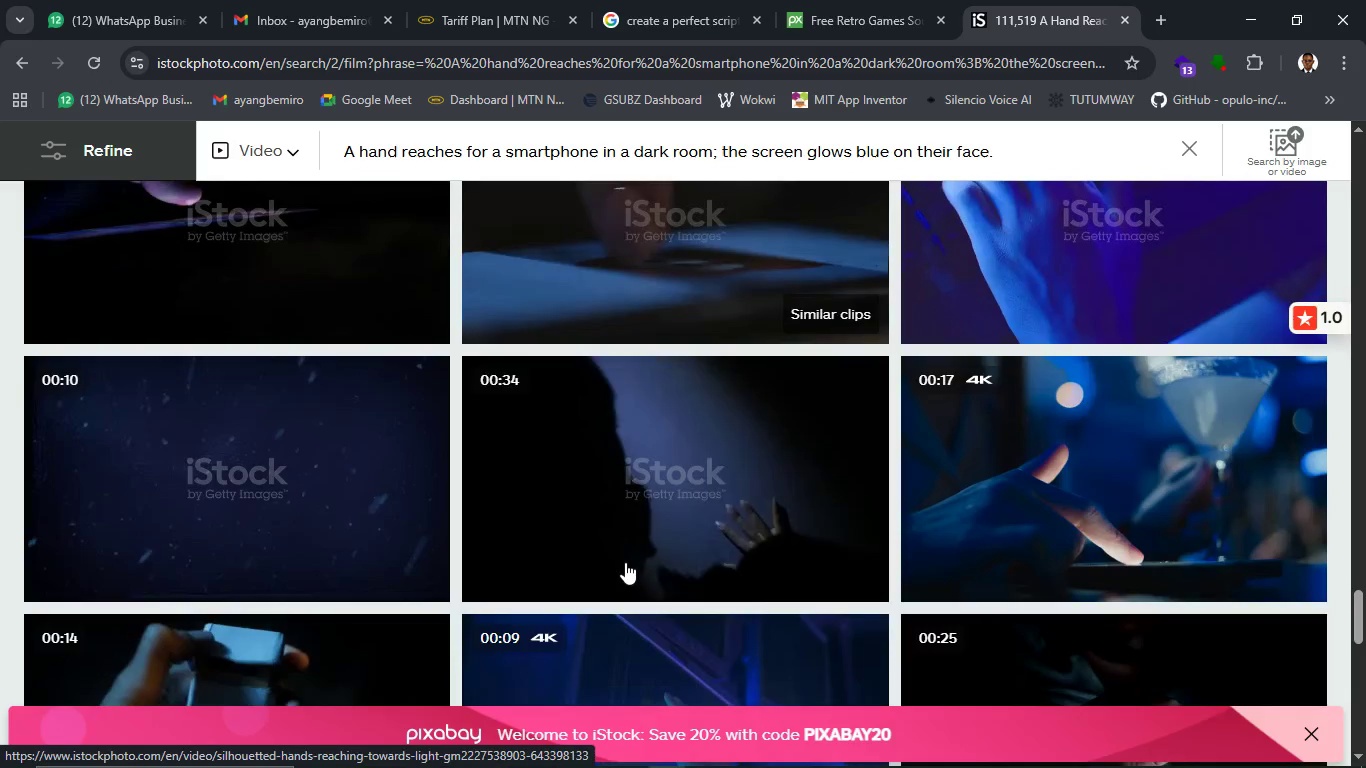 
mouse_move([644, 536])
 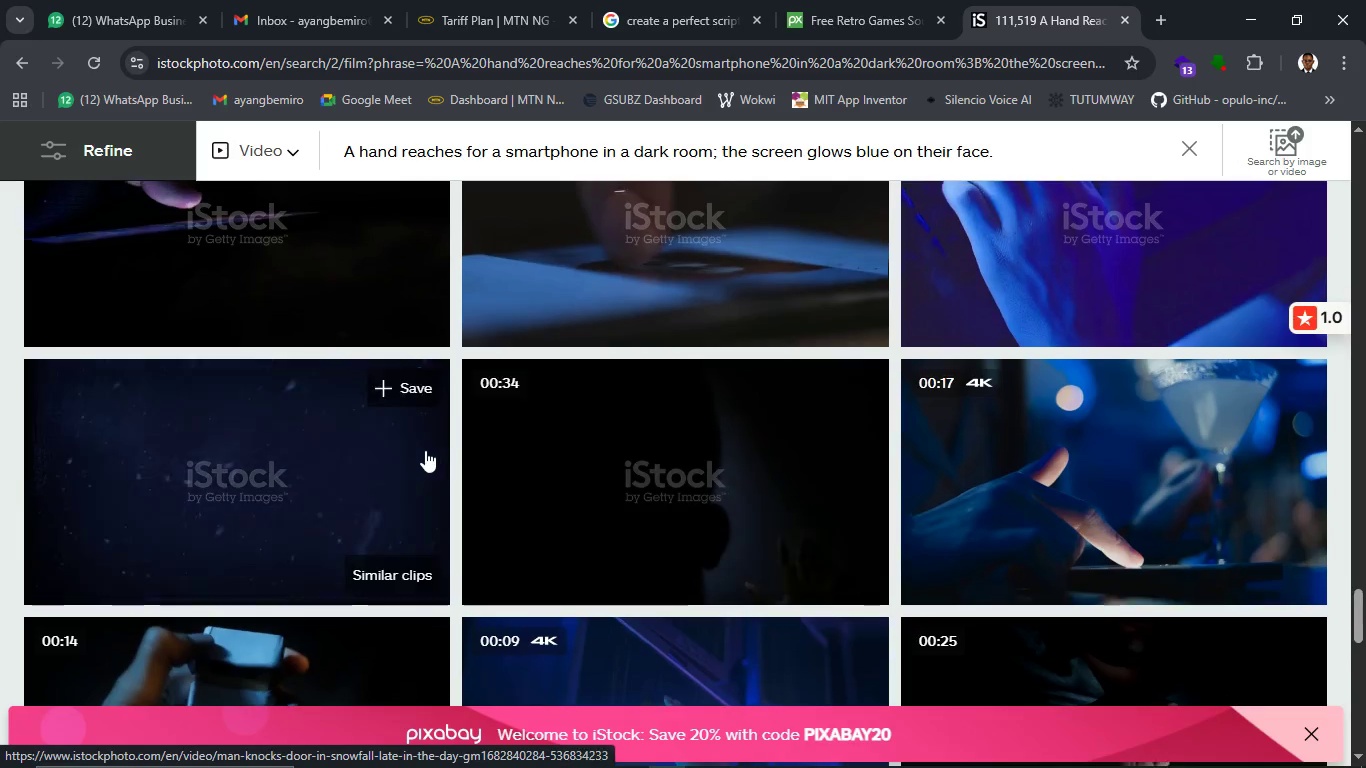 
scroll: coordinate [425, 450], scroll_direction: up, amount: 4.0
 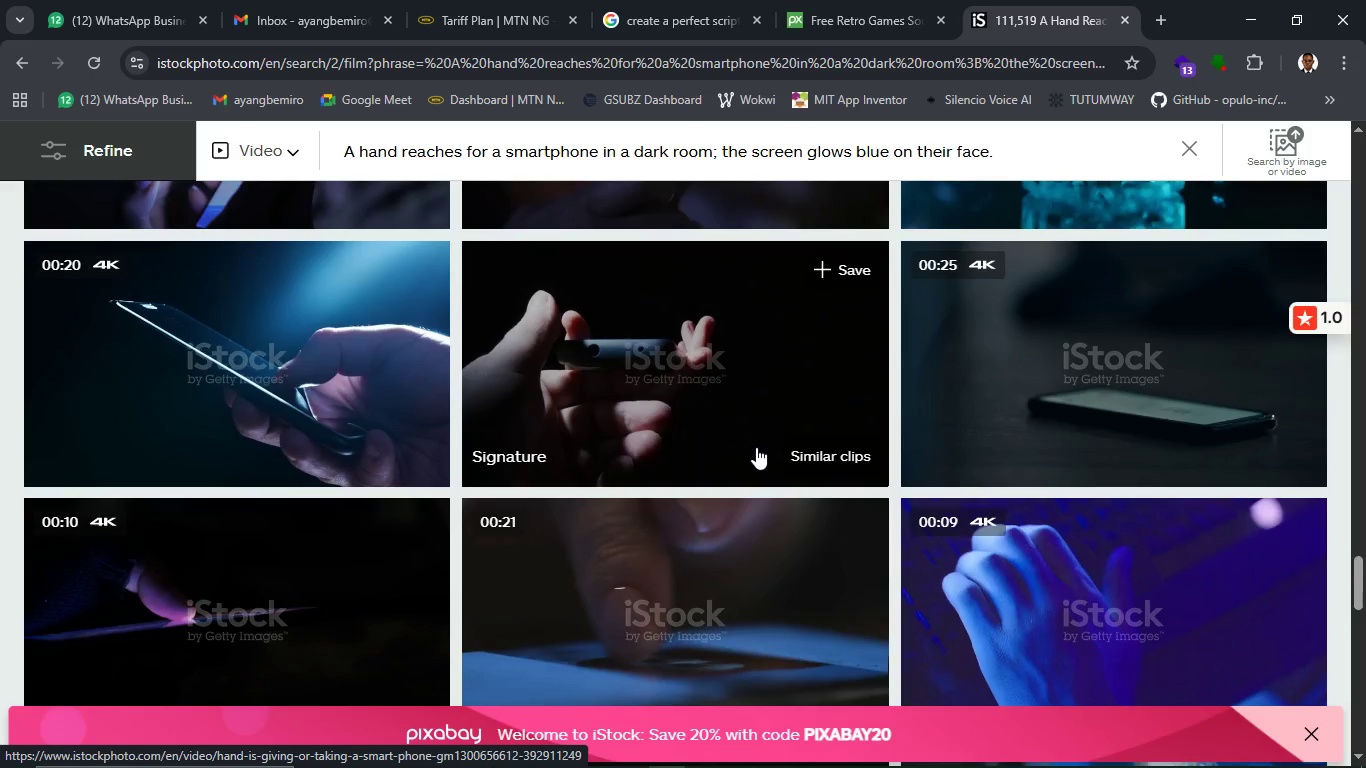 
wait(16.61)
 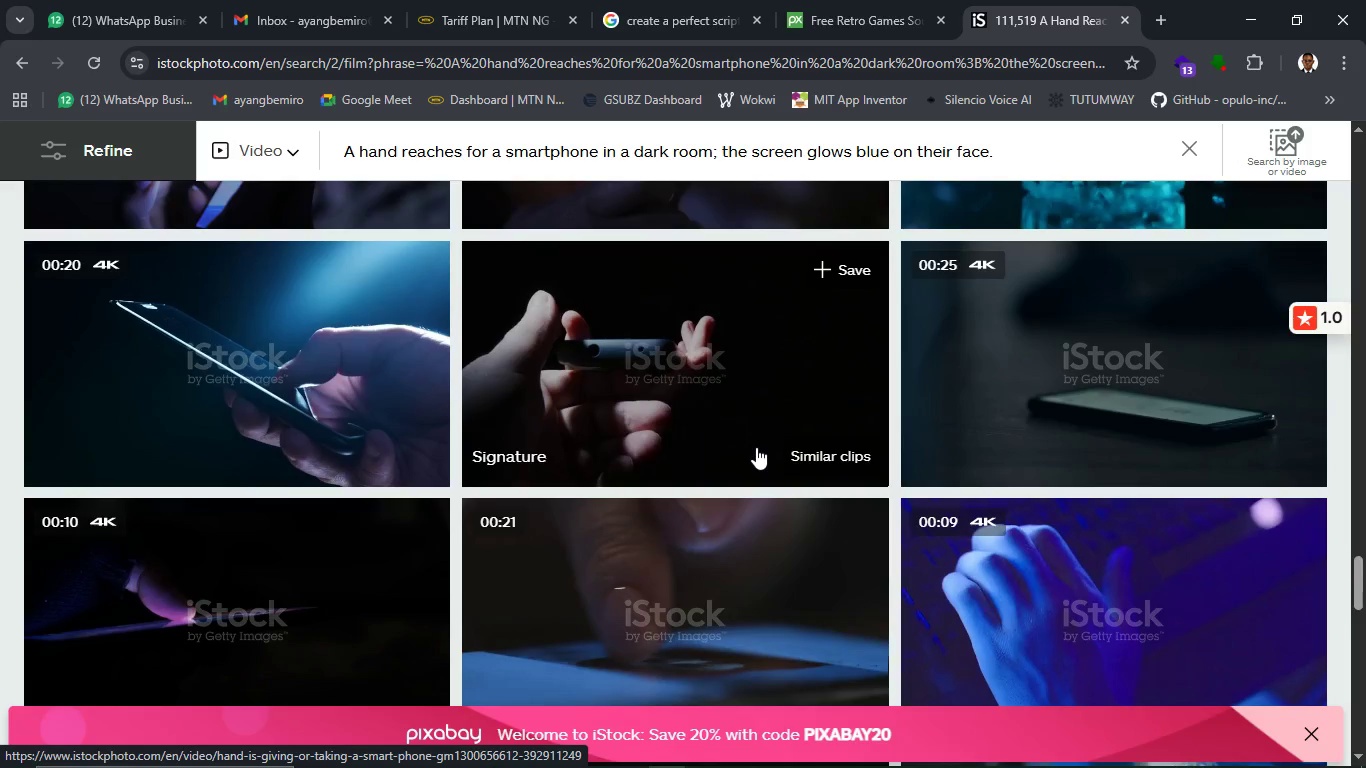 
mouse_move([1004, 451])
 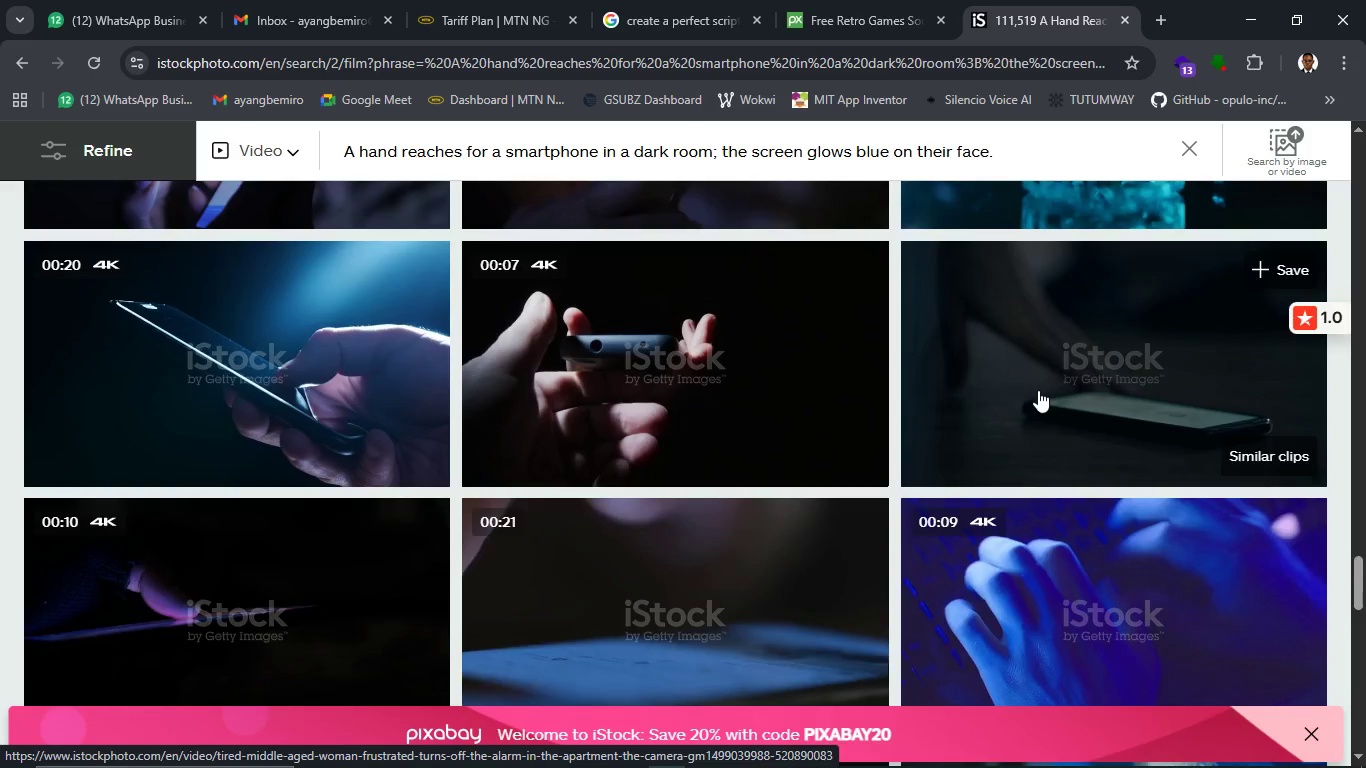 
wait(17.71)
 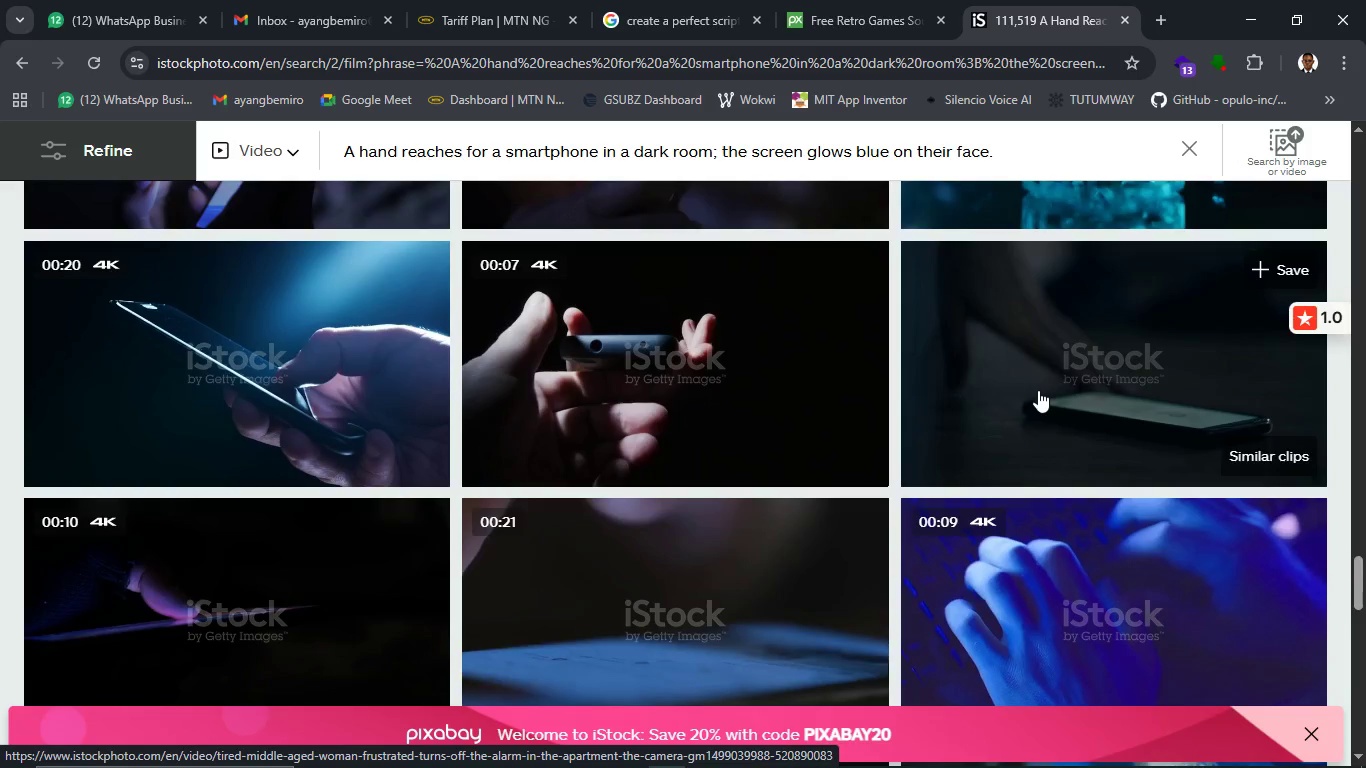 
mouse_move([400, 379])
 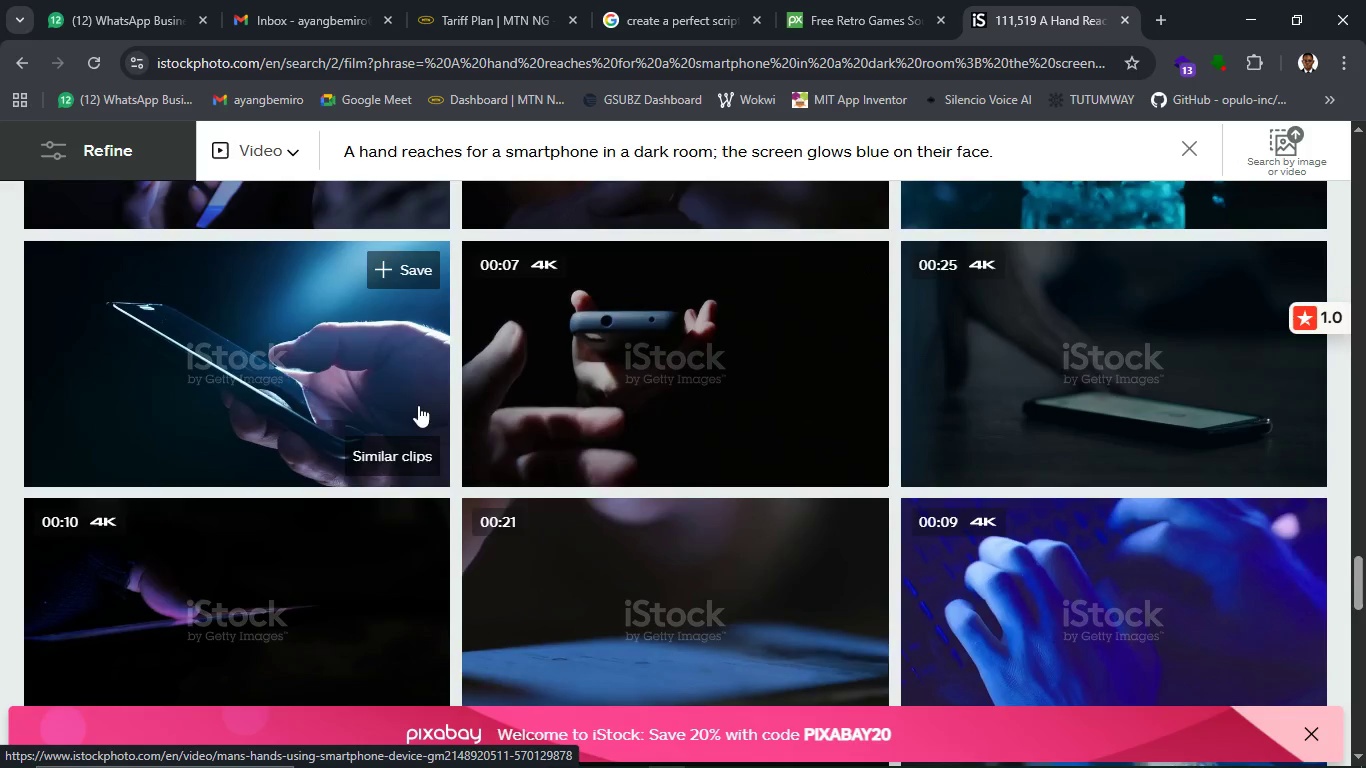 
left_click([313, 403])
 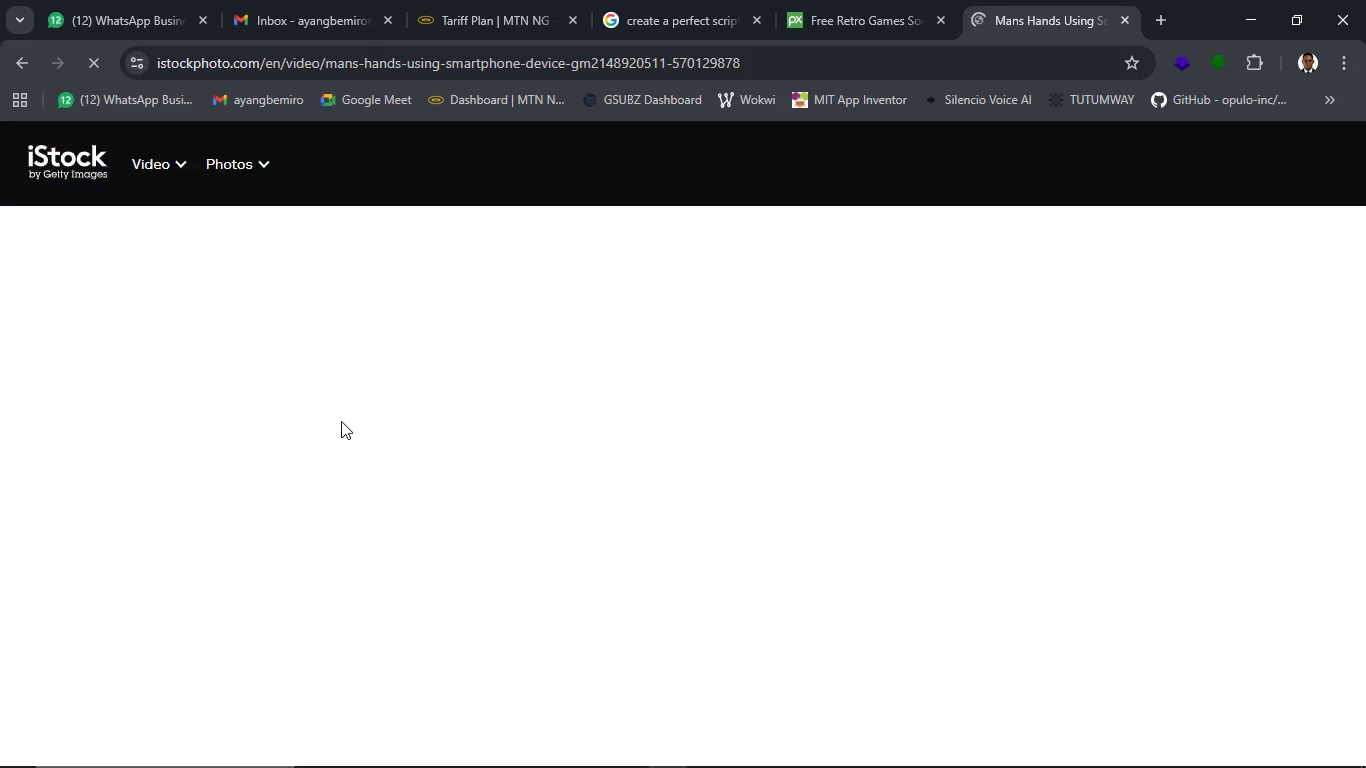 
wait(10.76)
 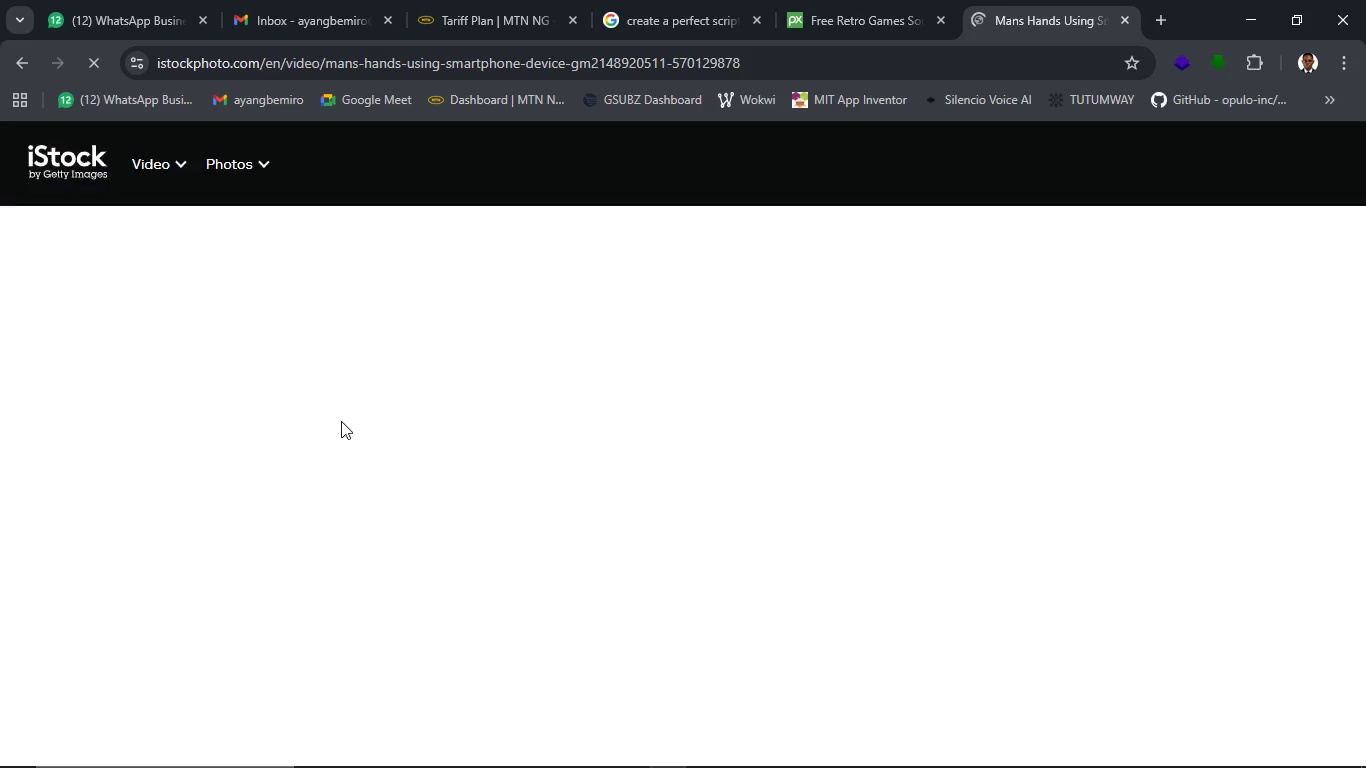 
left_click_drag(start_coordinate=[701, 0], to_coordinate=[708, 0])
 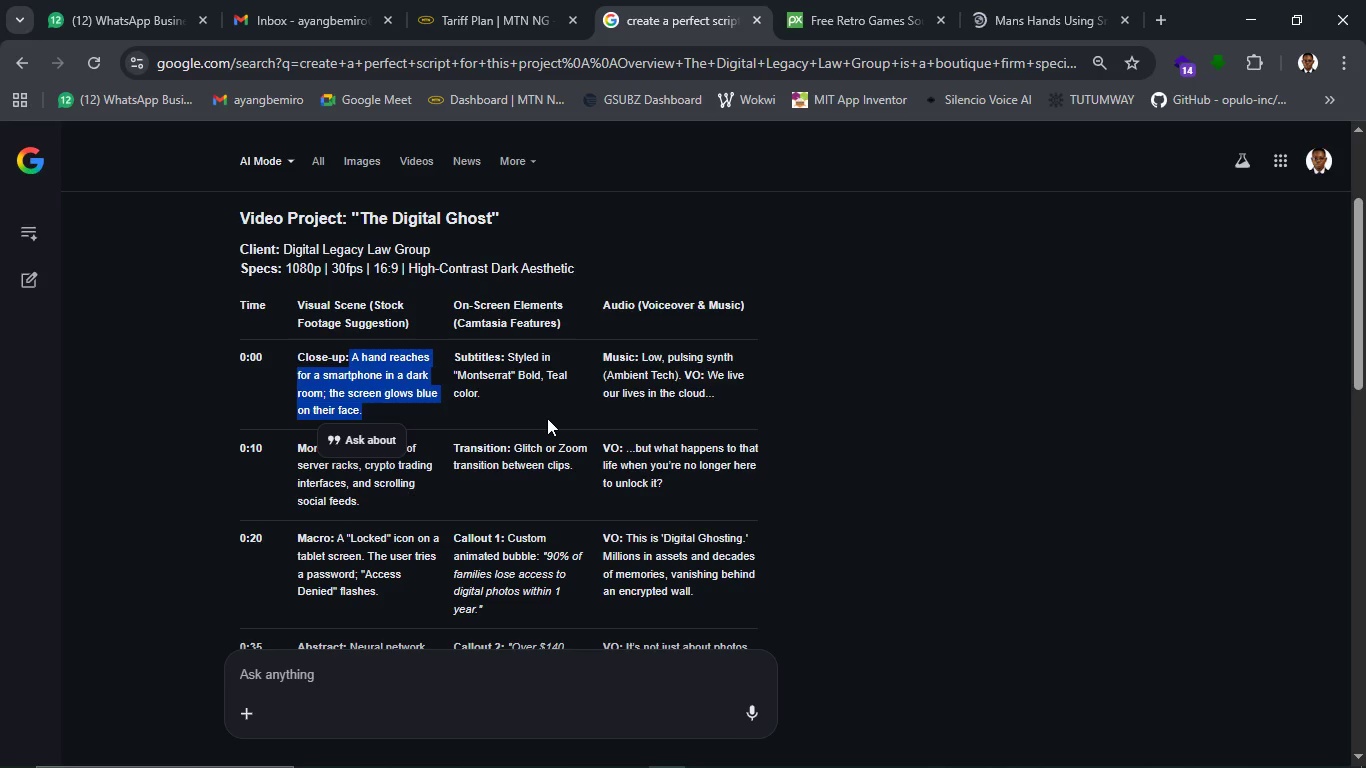 
wait(9.26)
 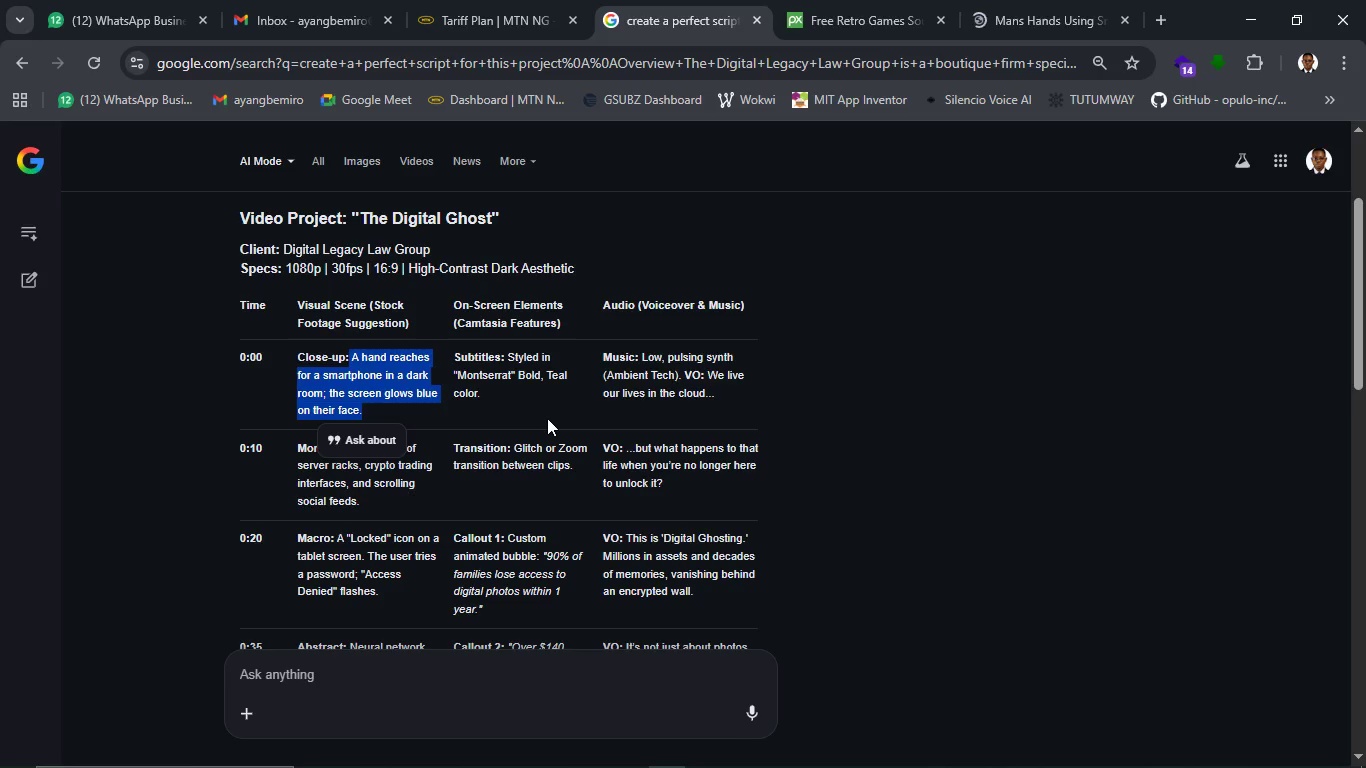 
left_click([828, 389])
 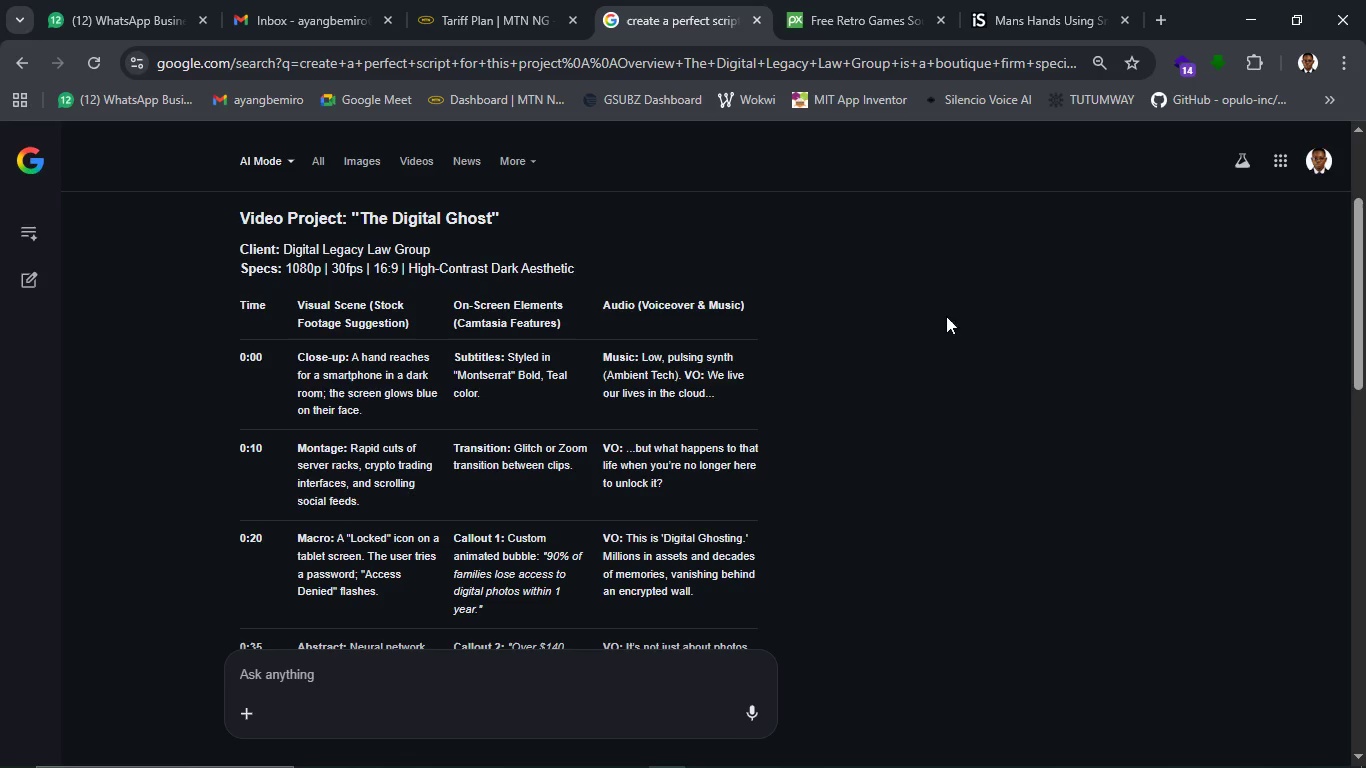 
wait(7.25)
 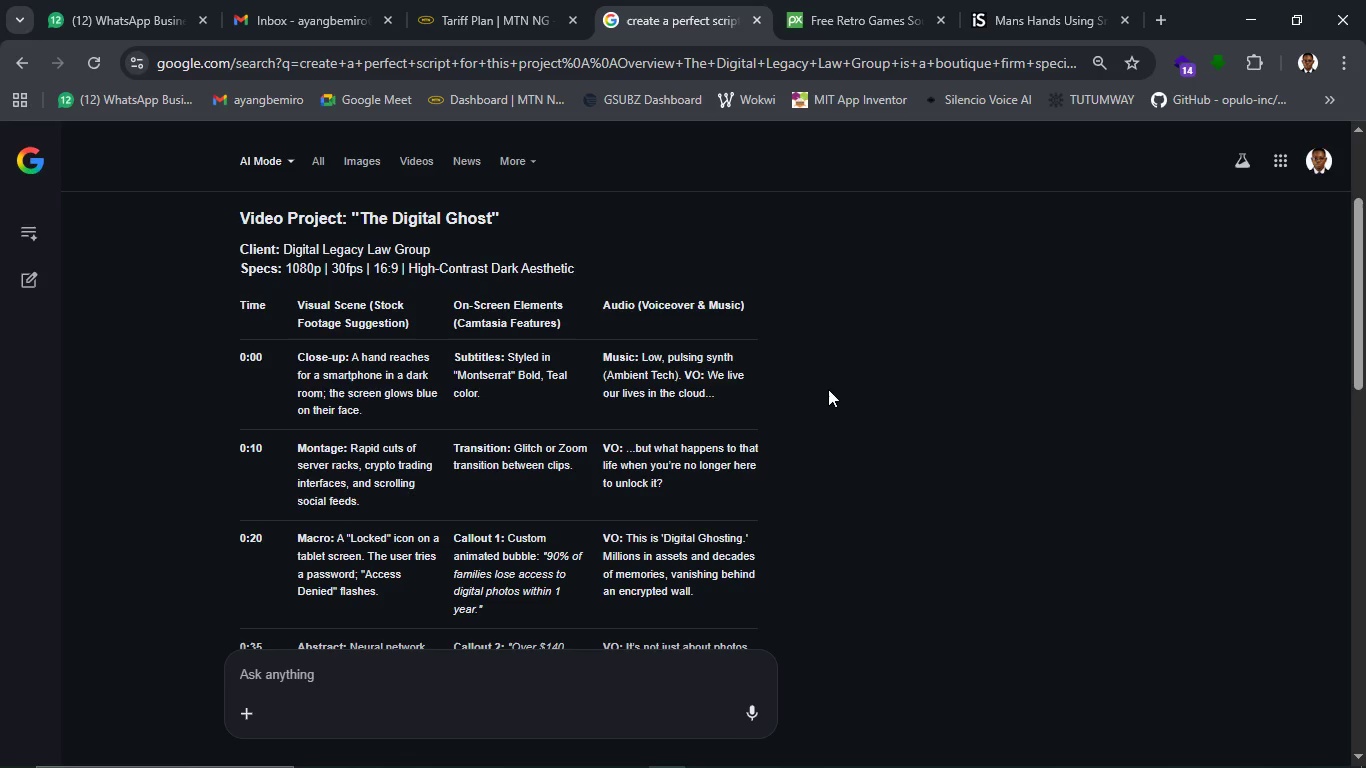 
left_click([868, 11])
 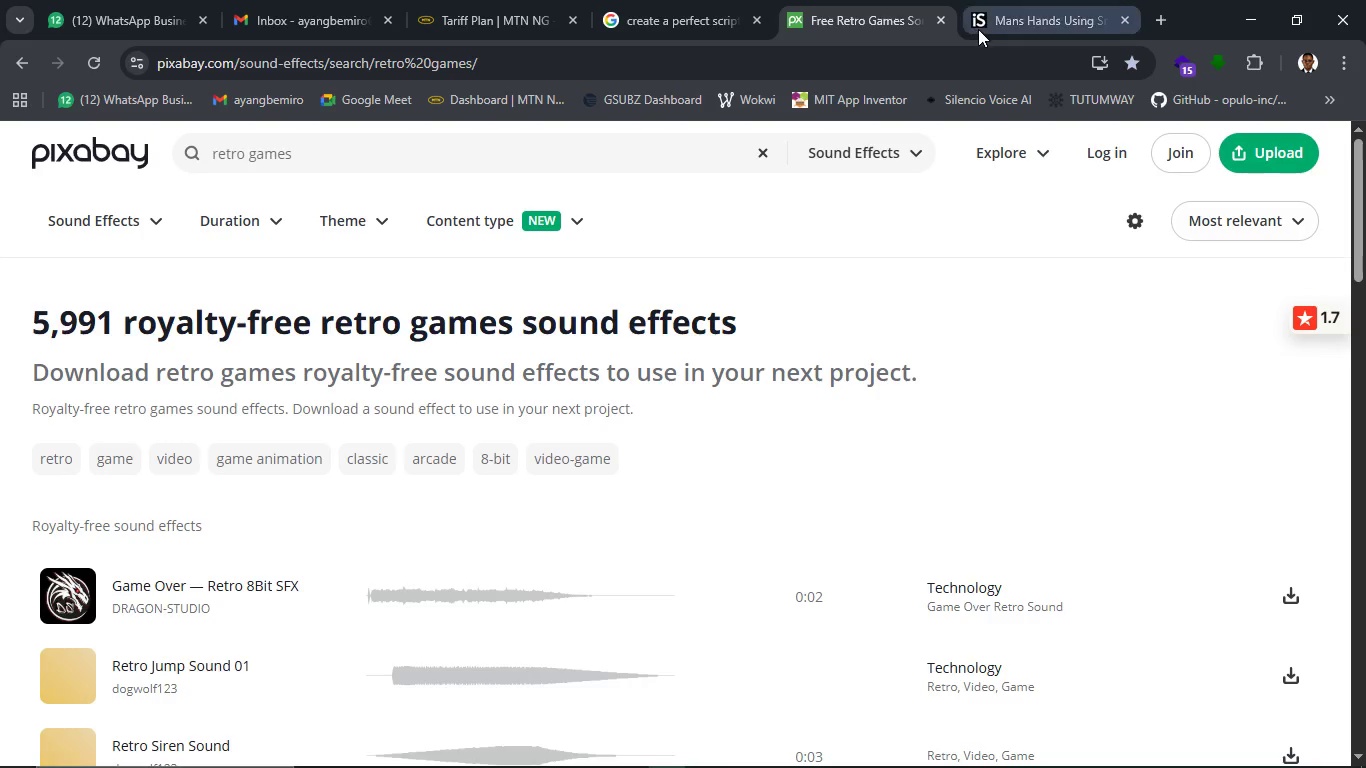 
left_click([981, 23])
 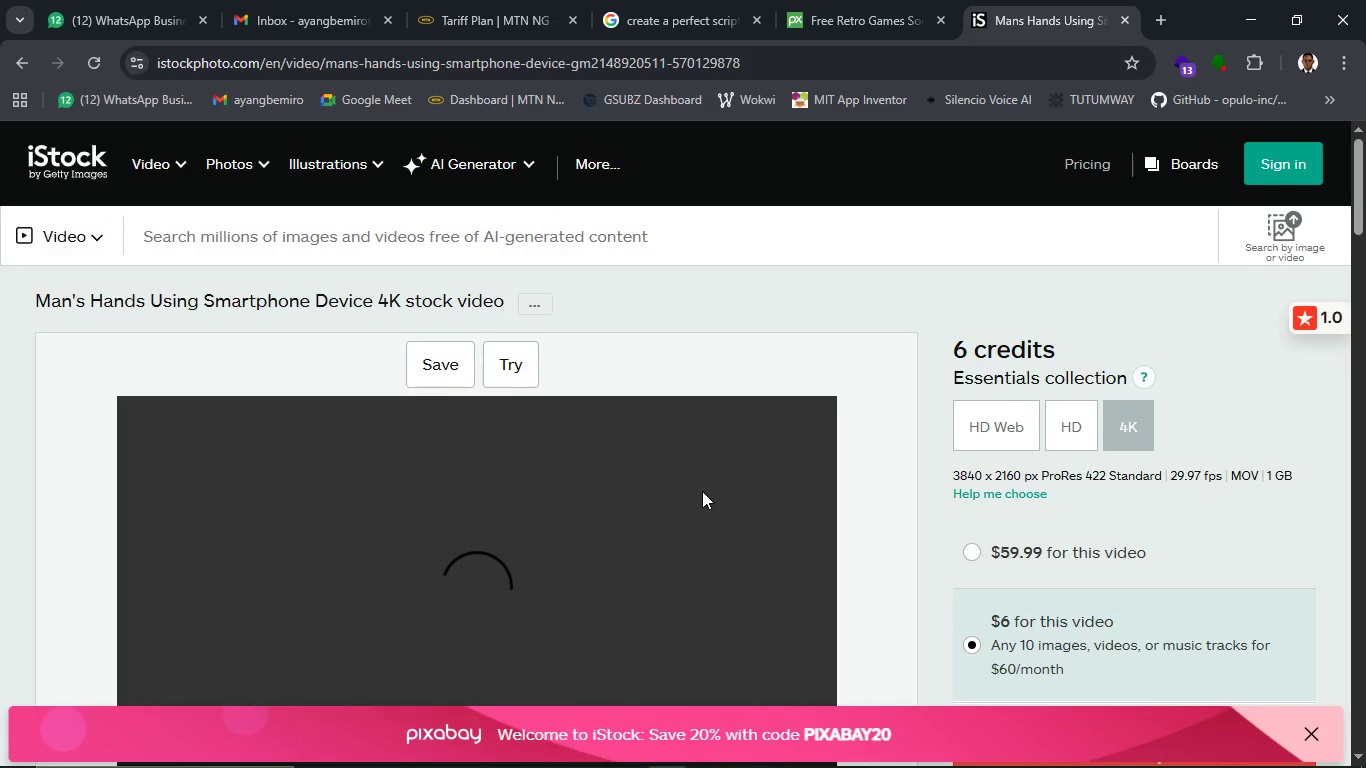 
scroll: coordinate [662, 464], scroll_direction: down, amount: 2.0
 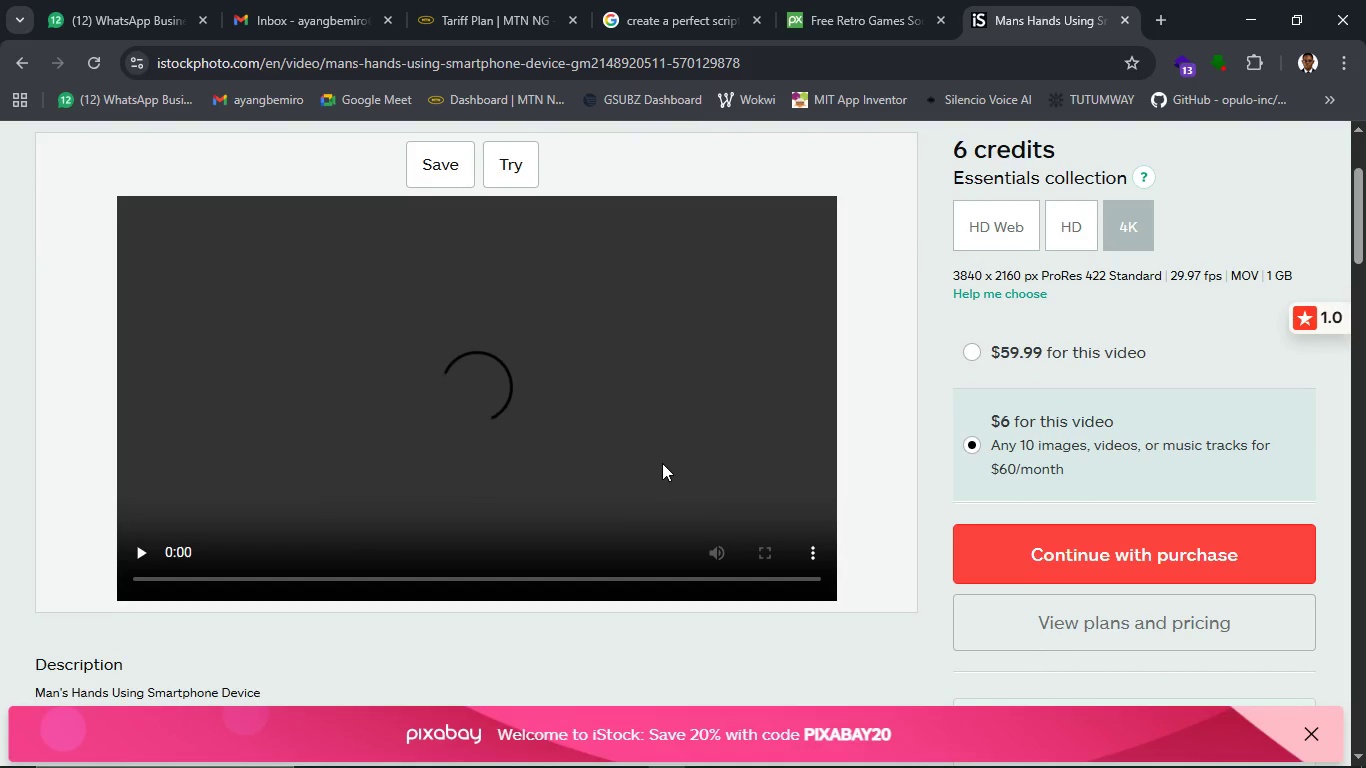 
wait(12.55)
 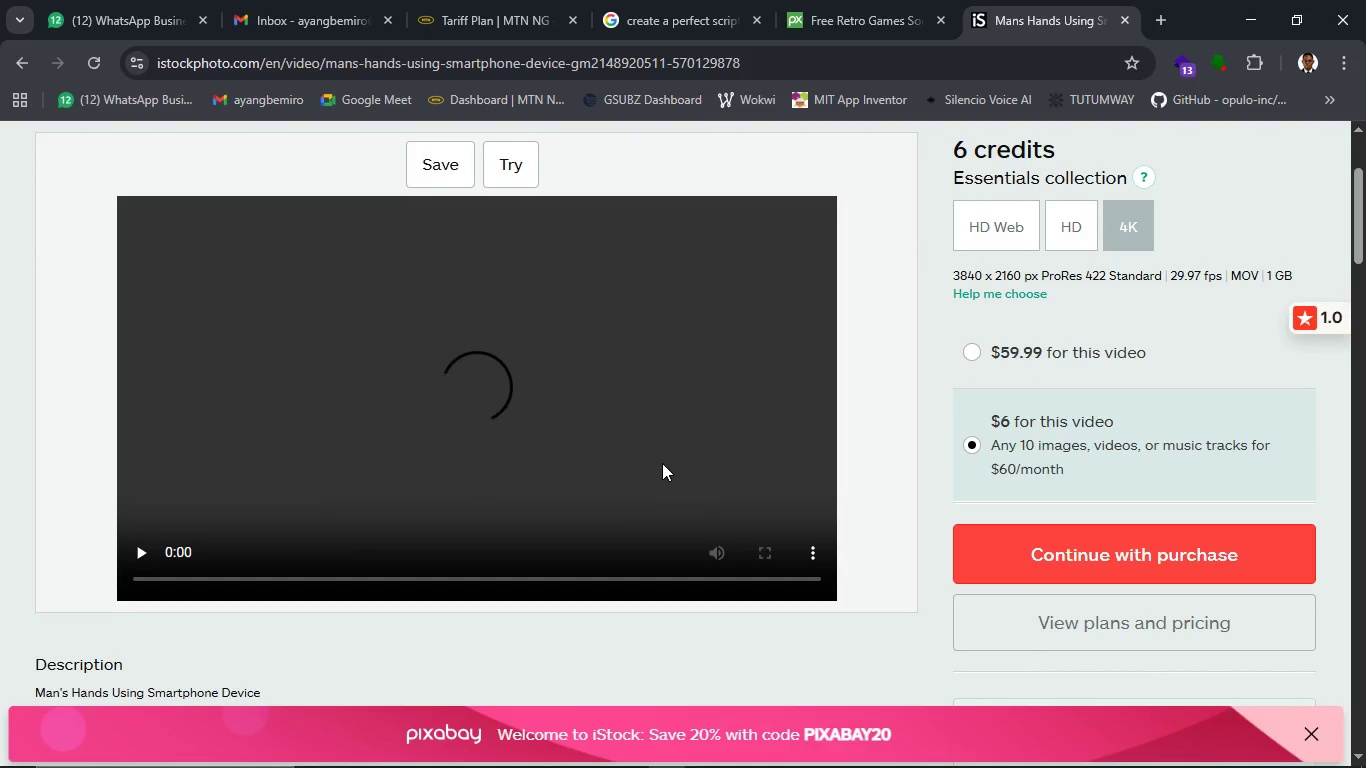 
left_click([142, 552])
 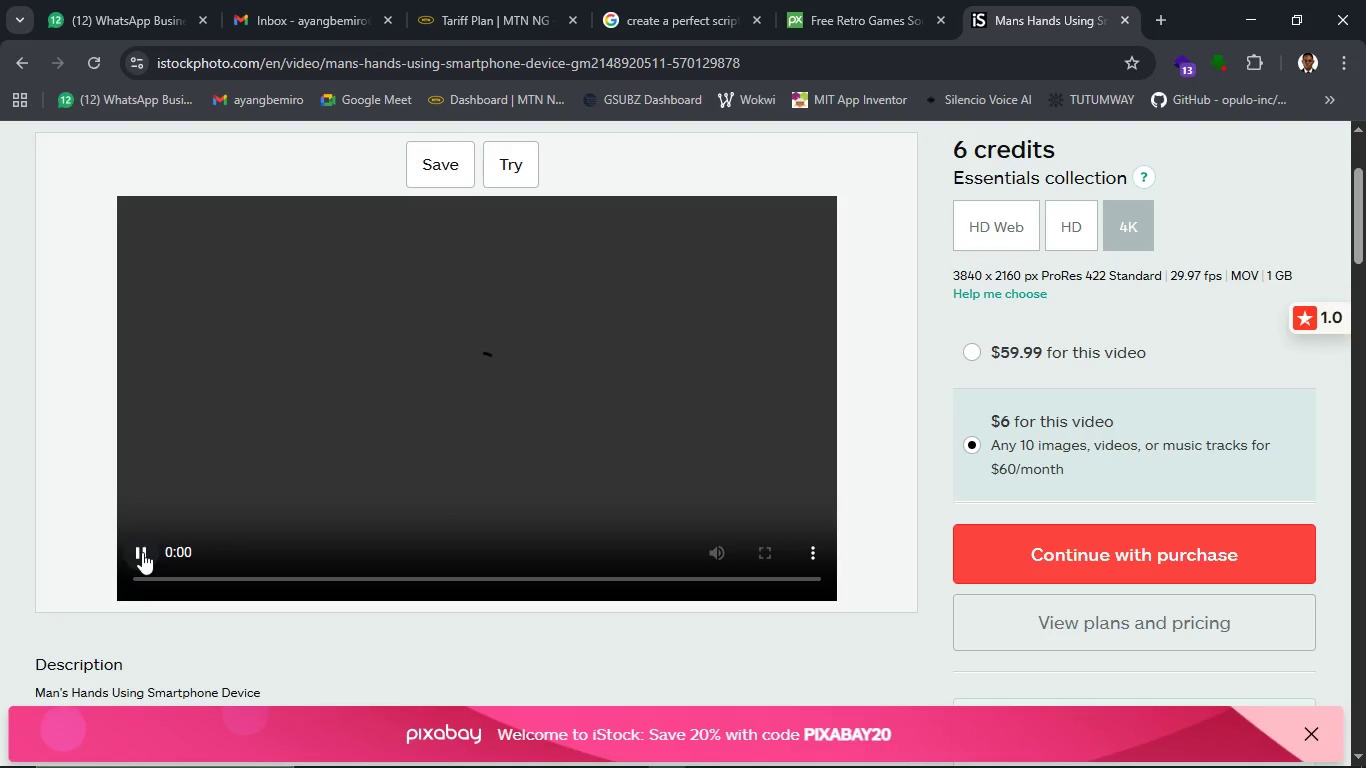 
left_click([142, 552])
 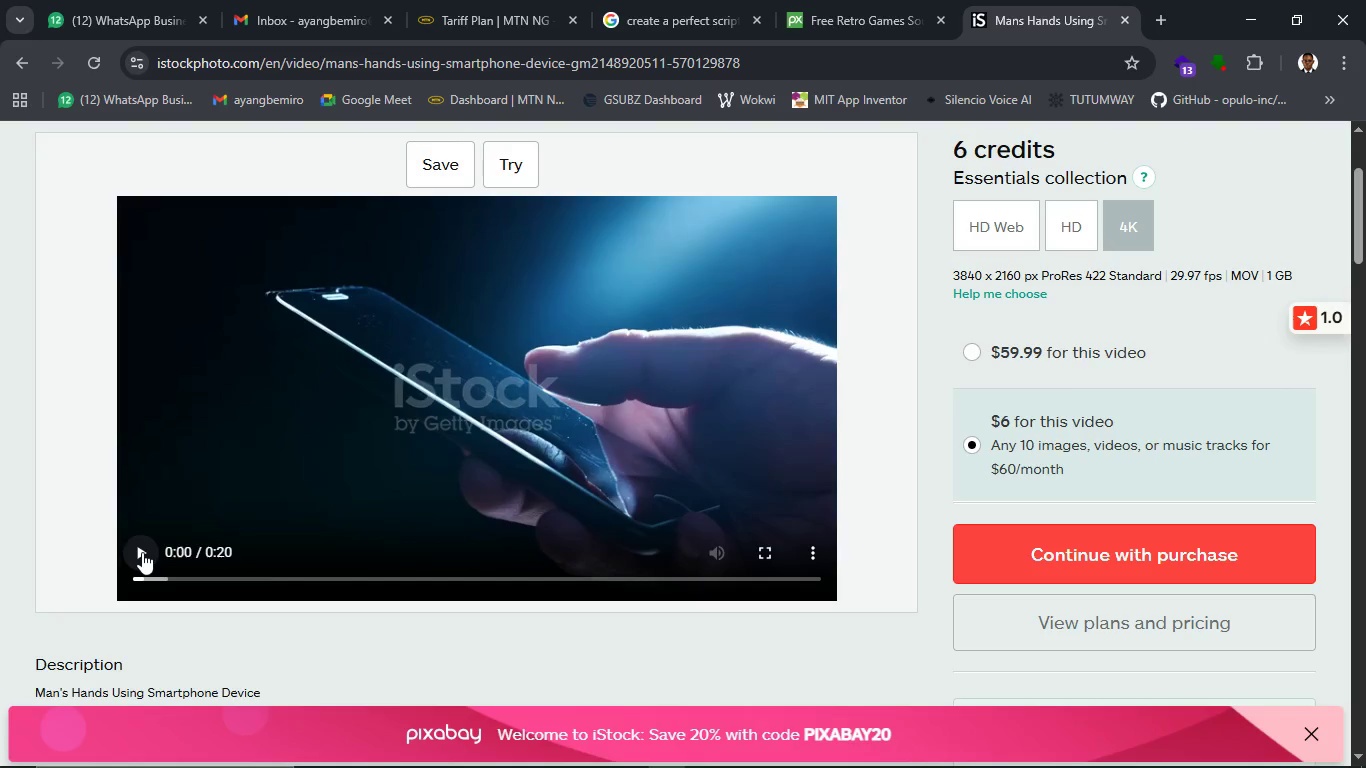 
left_click([142, 552])
 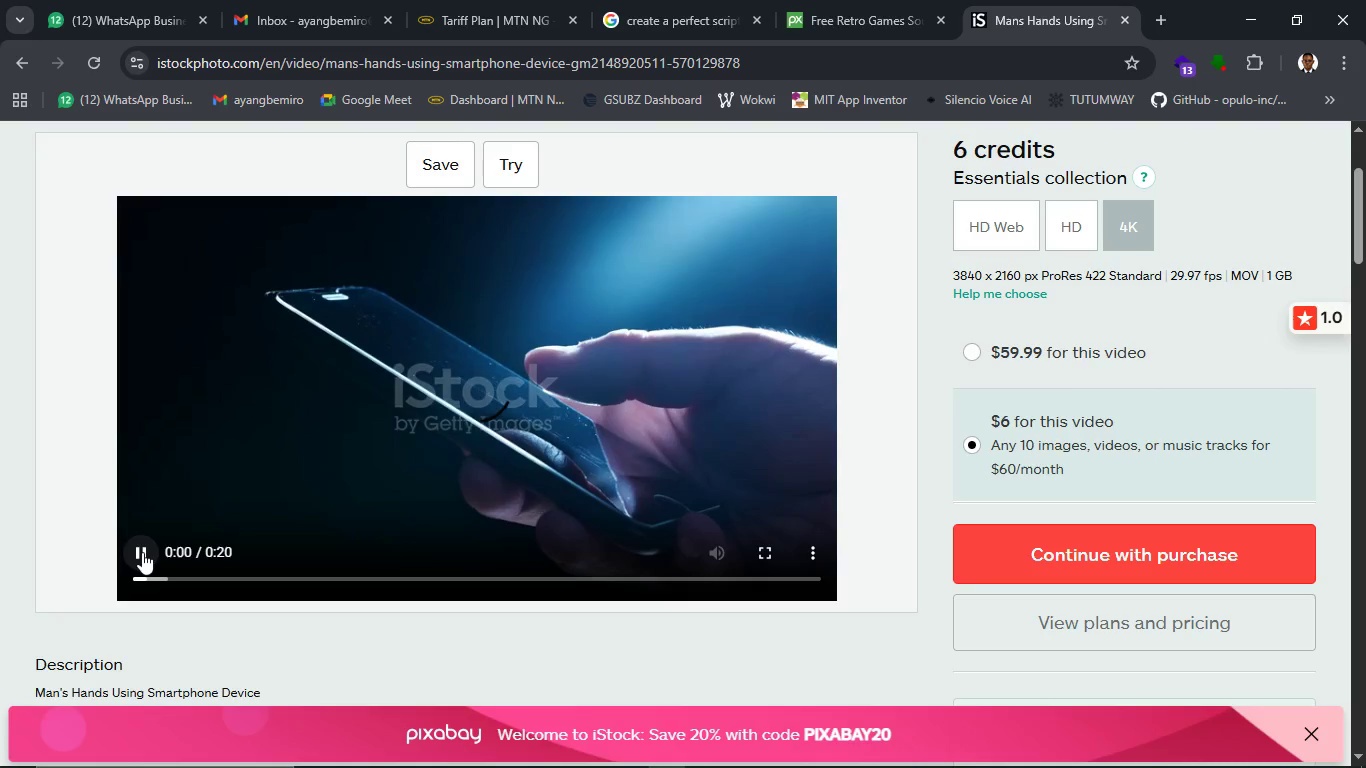 
wait(8.03)
 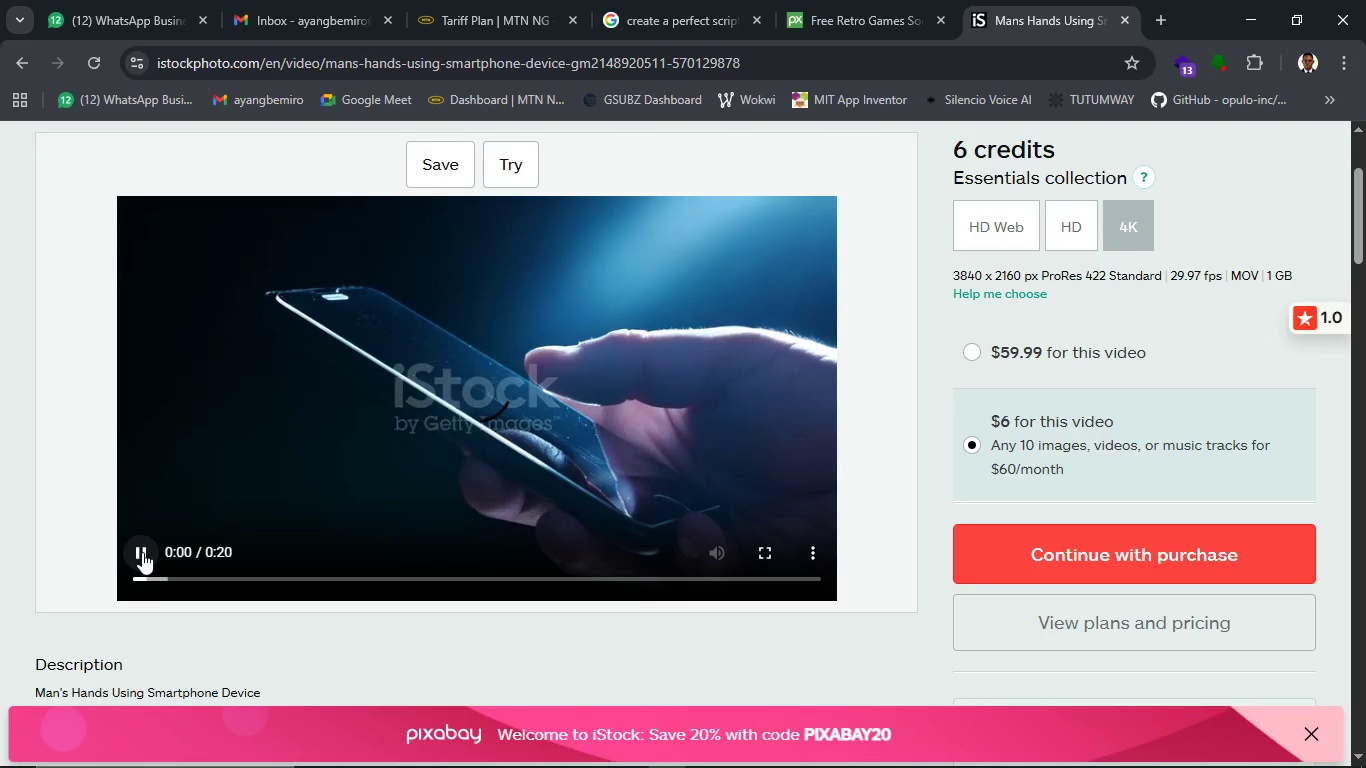 
left_click([149, 555])
 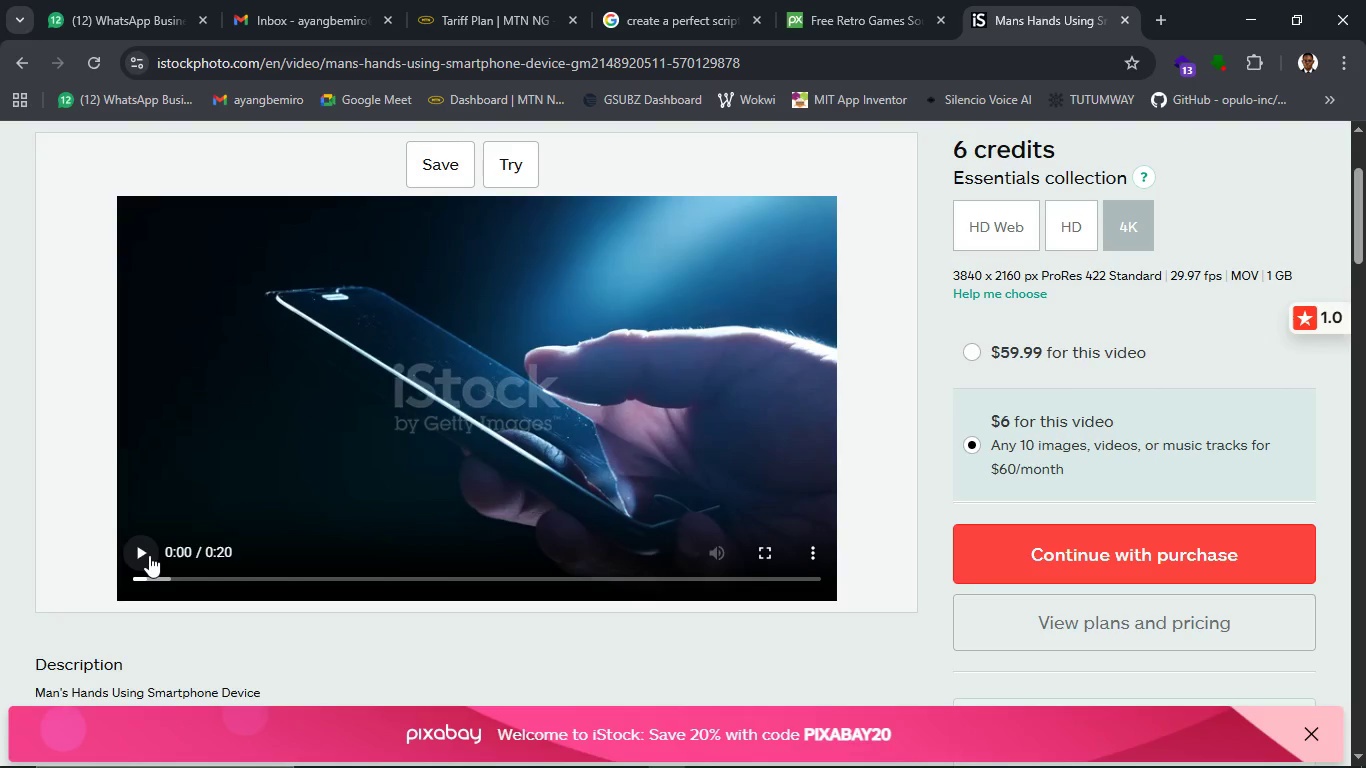 
left_click([149, 555])
 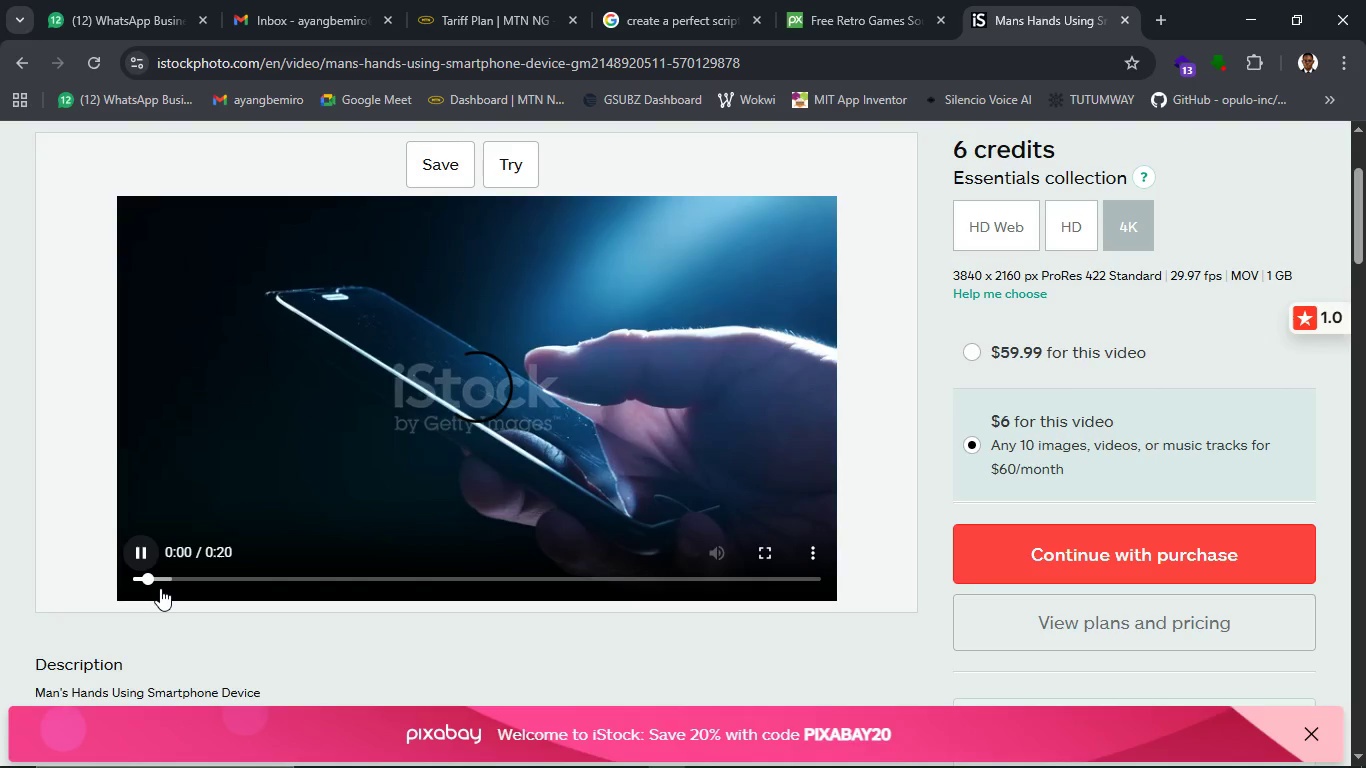 
left_click_drag(start_coordinate=[149, 584], to_coordinate=[127, 584])
 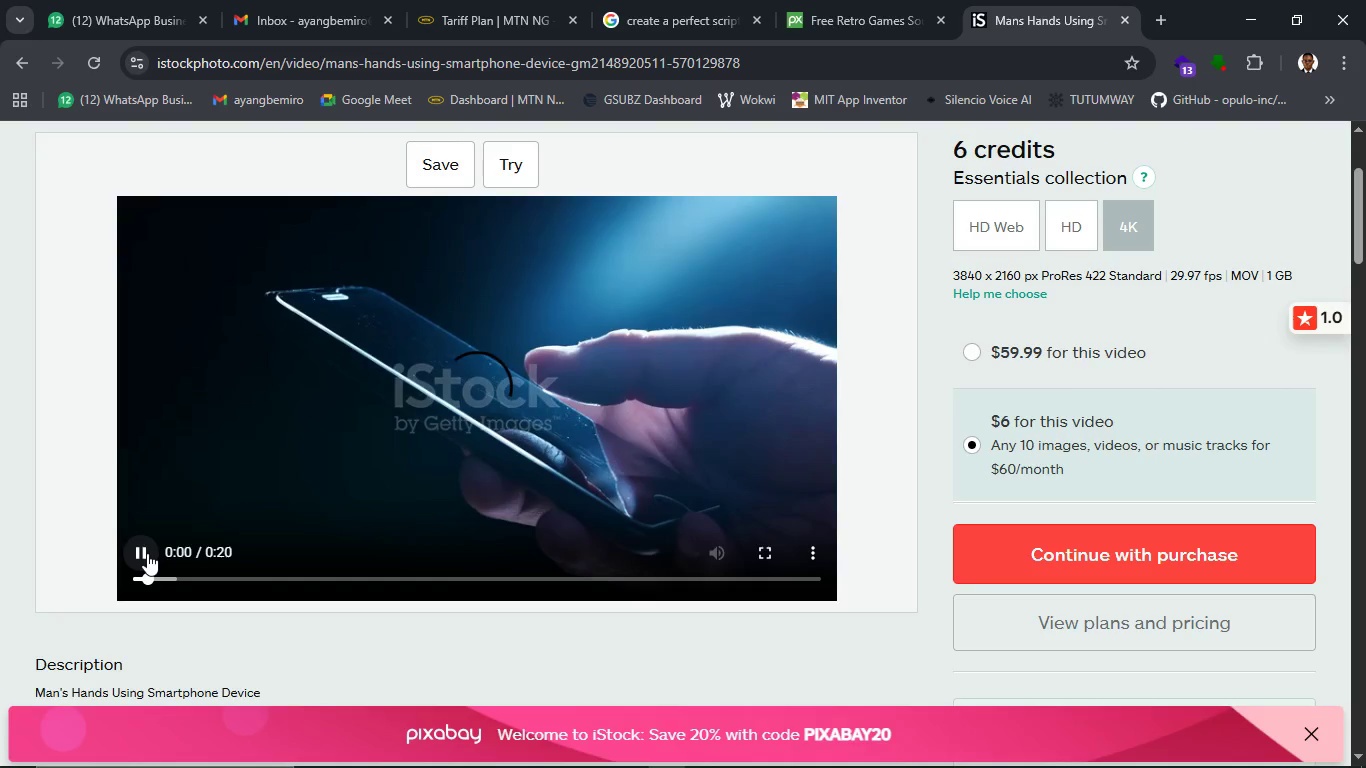 
left_click([147, 553])
 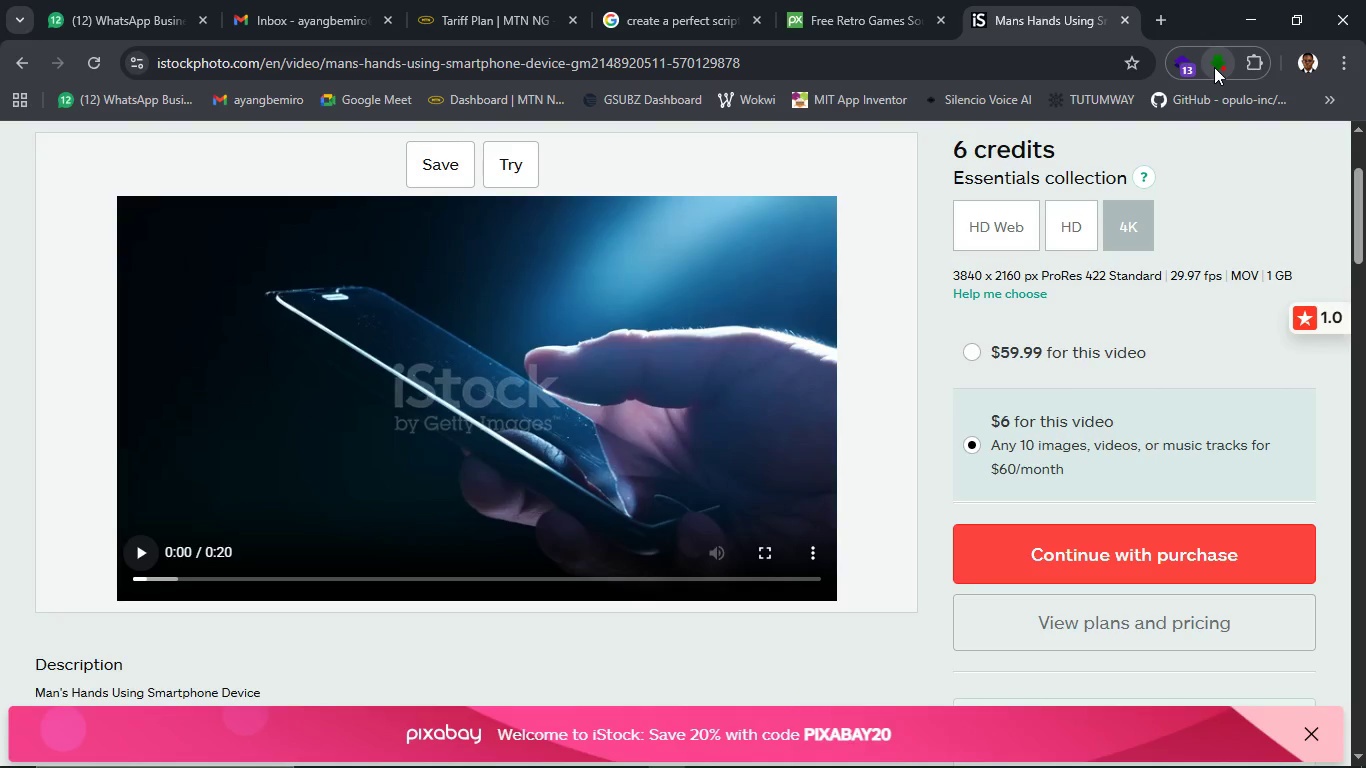 
left_click([1214, 68])
 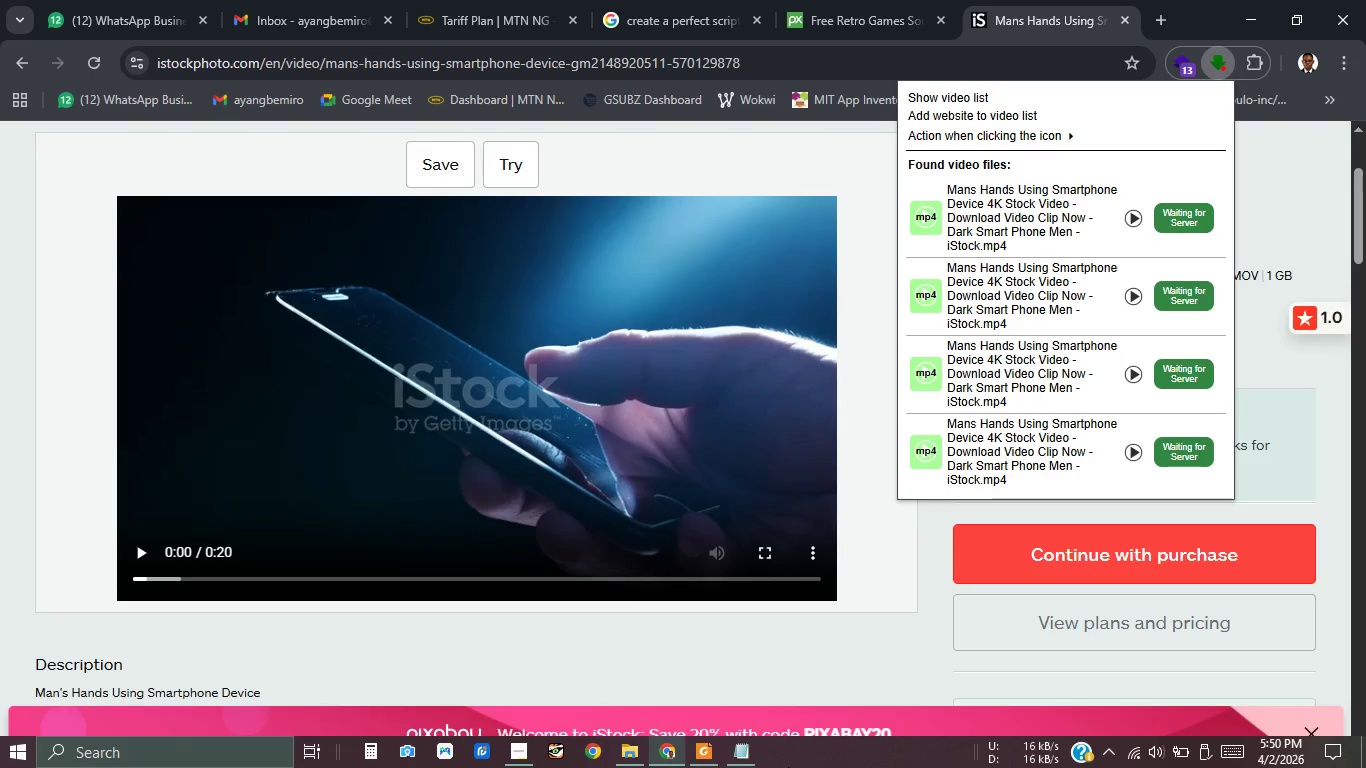 
wait(8.52)
 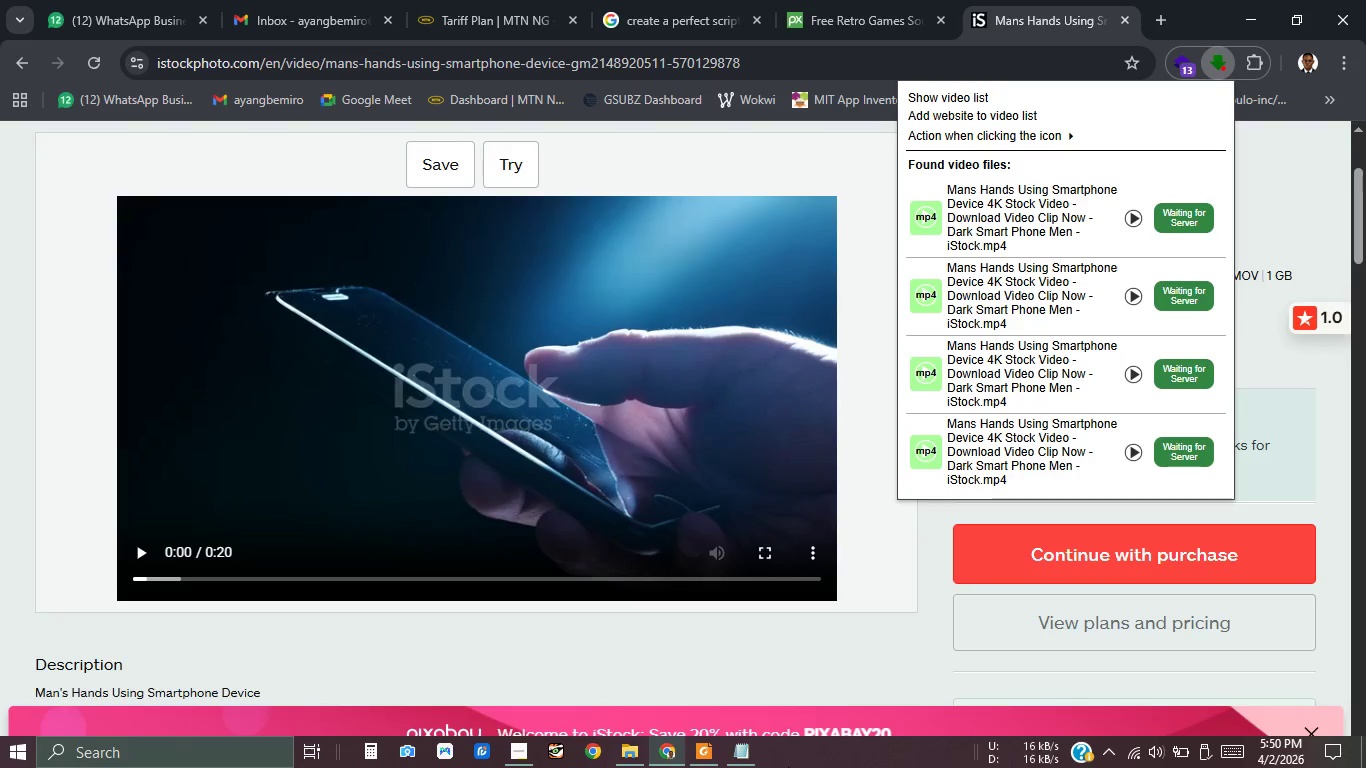 
left_click([1178, 449])
 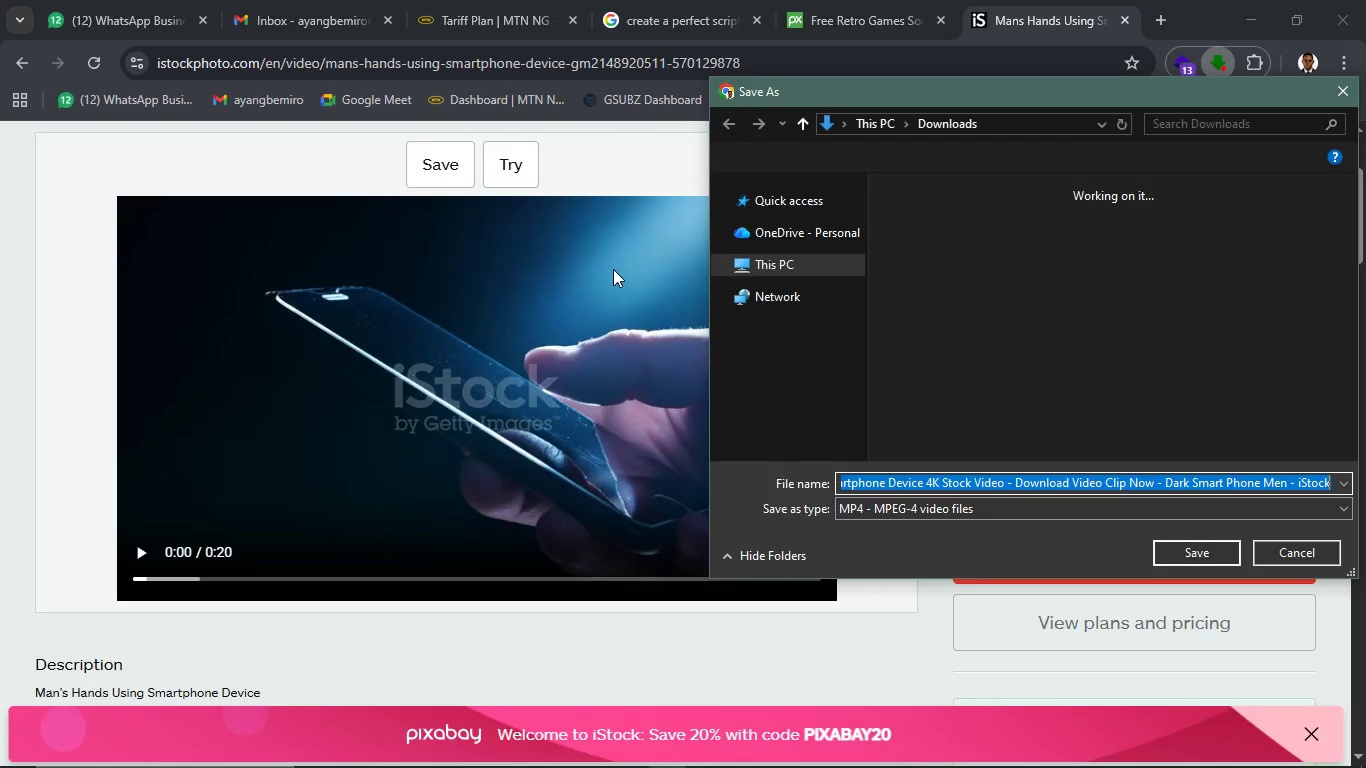 
wait(5.86)
 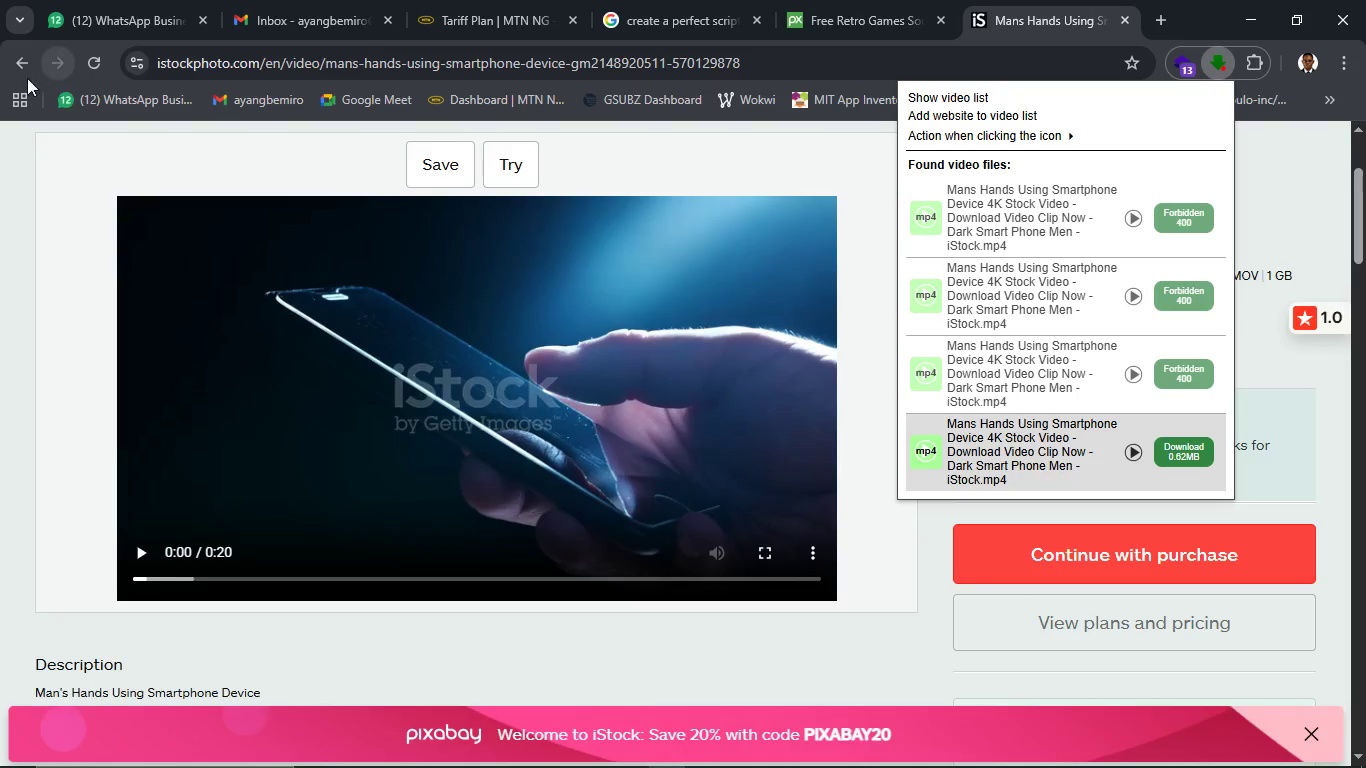 
left_click([1187, 548])
 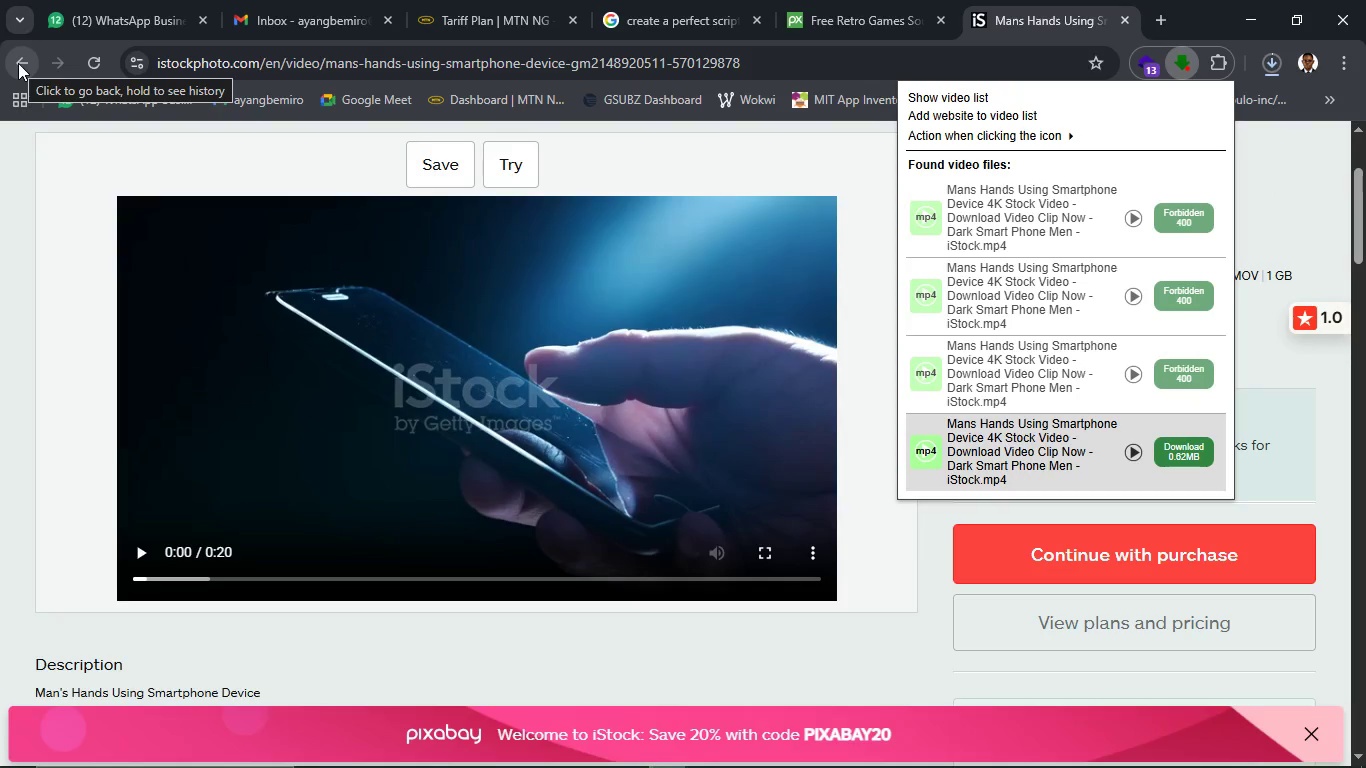 
wait(5.03)
 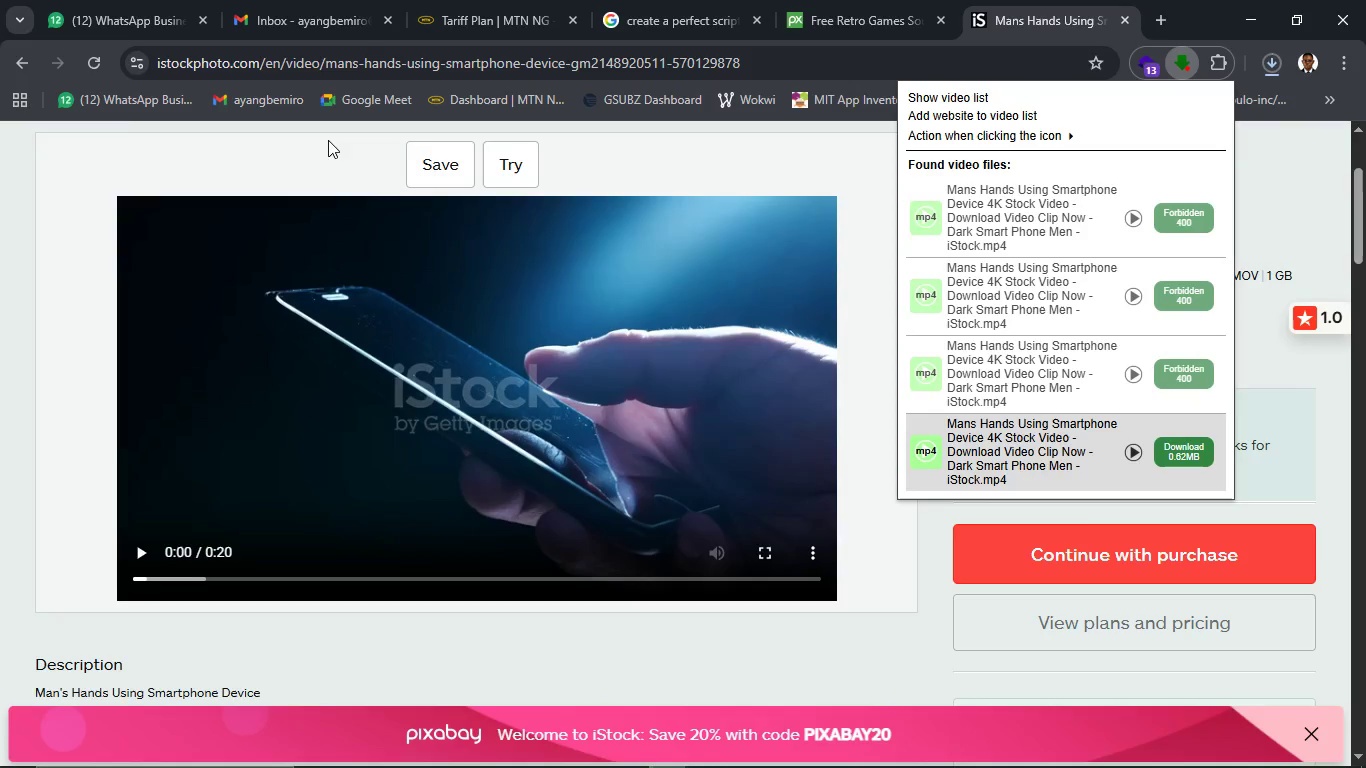 
left_click([18, 63])
 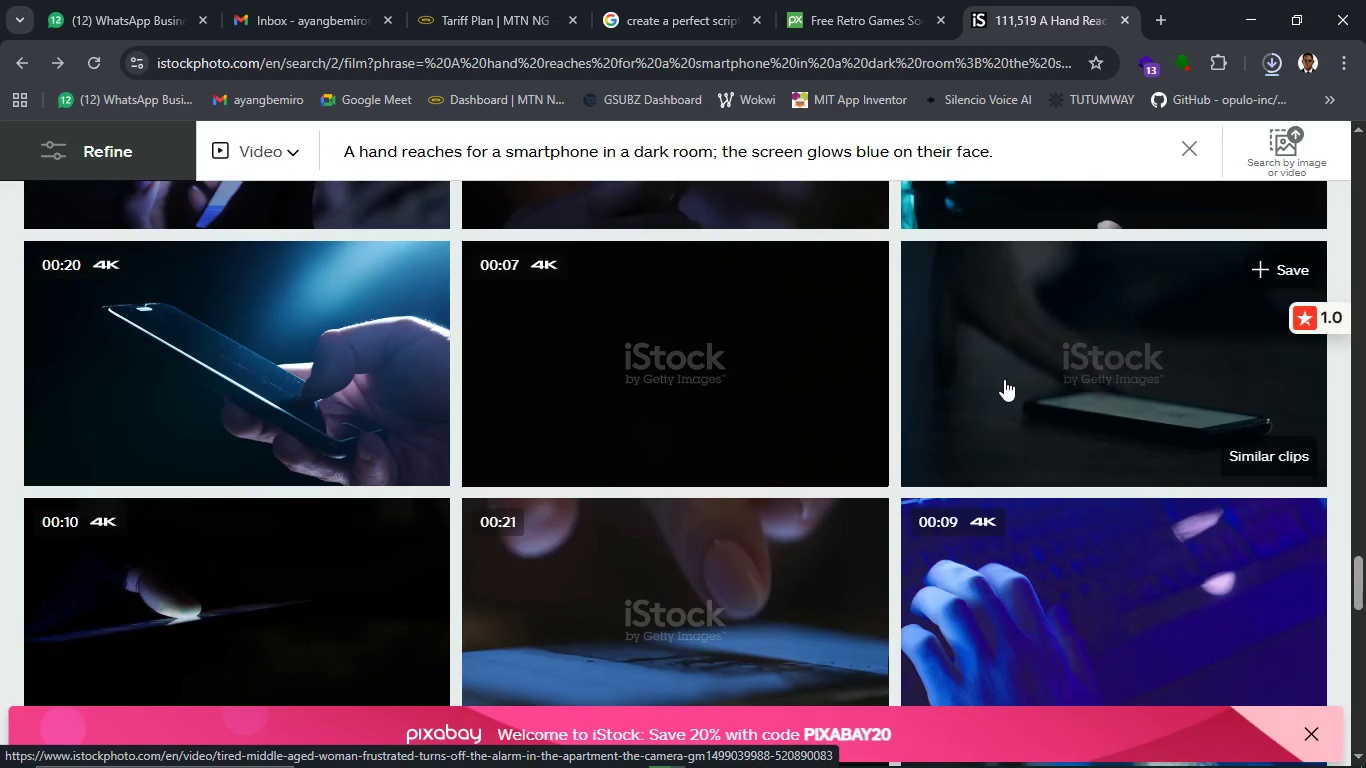 
wait(23.76)
 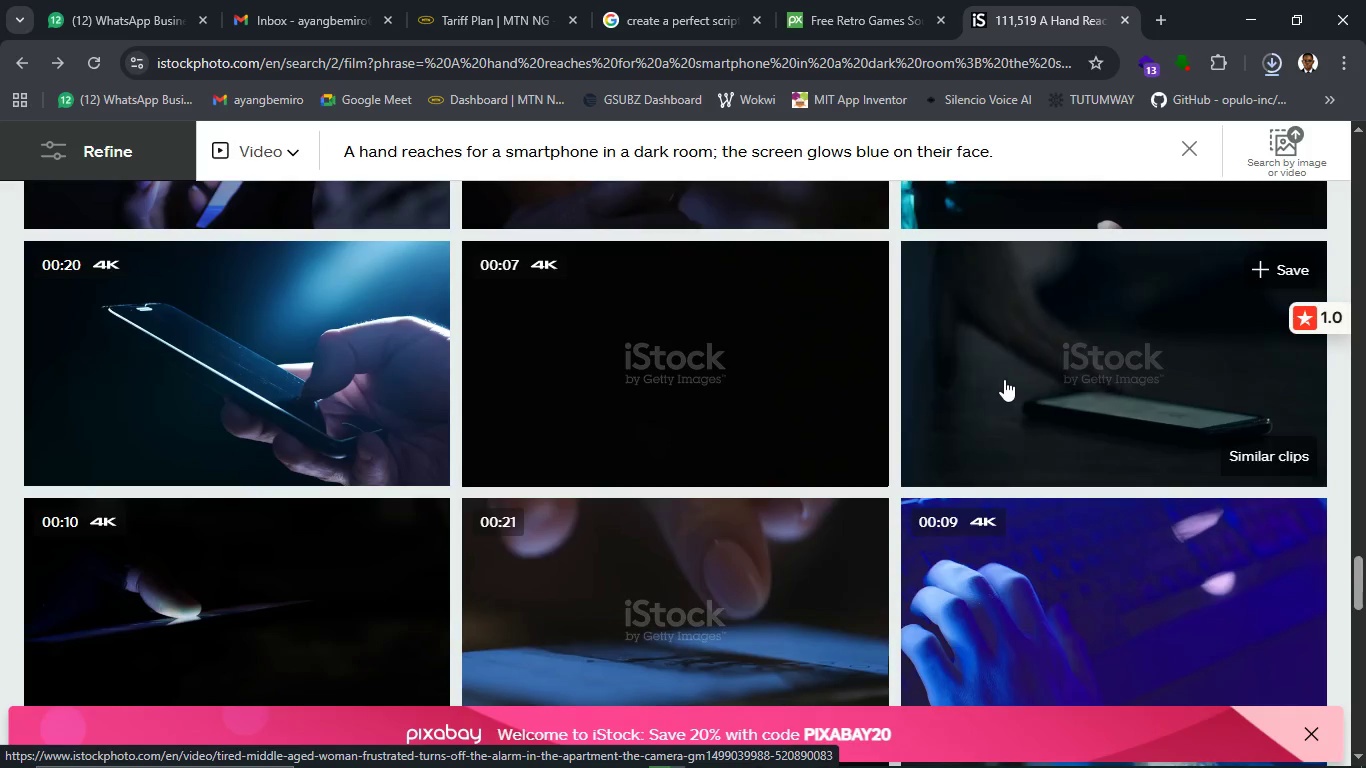 
scroll: coordinate [1021, 417], scroll_direction: up, amount: 8.0
 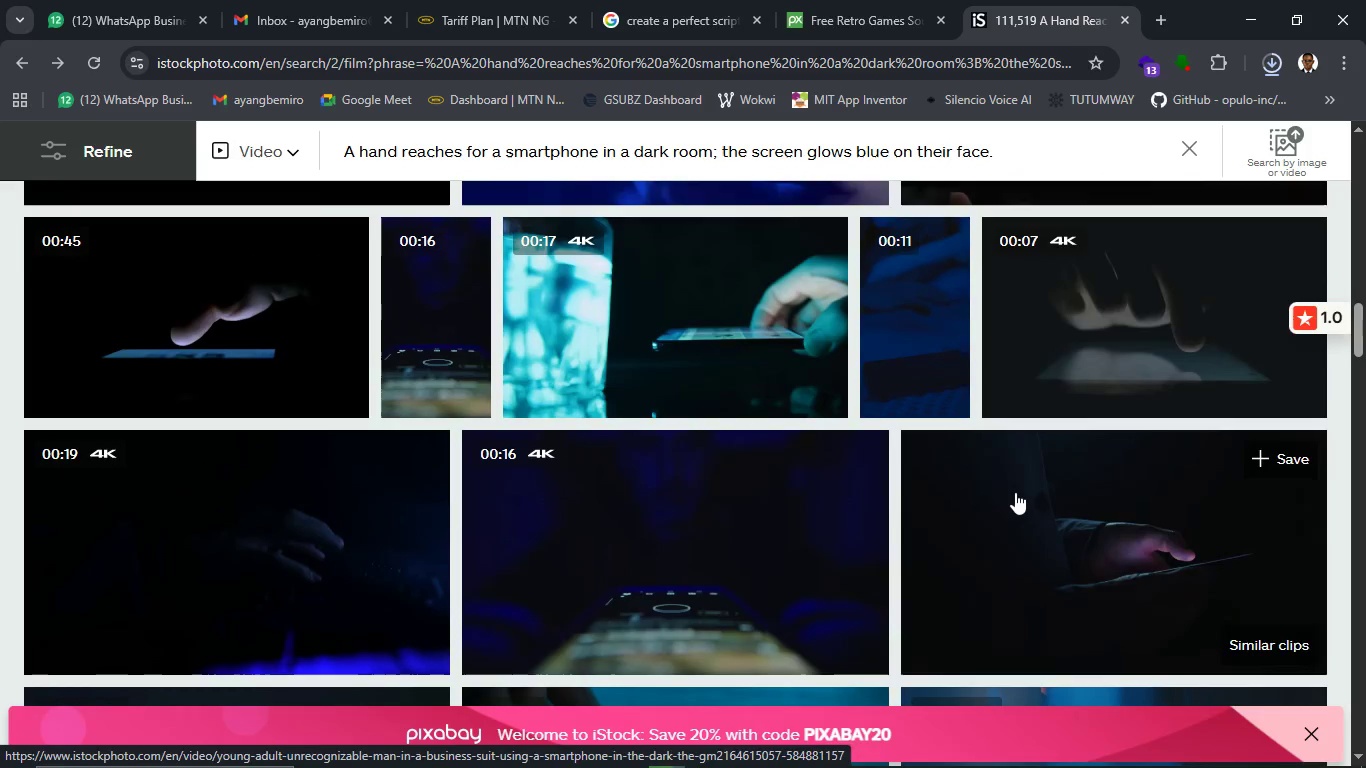 
scroll: coordinate [1015, 492], scroll_direction: down, amount: 2.0
 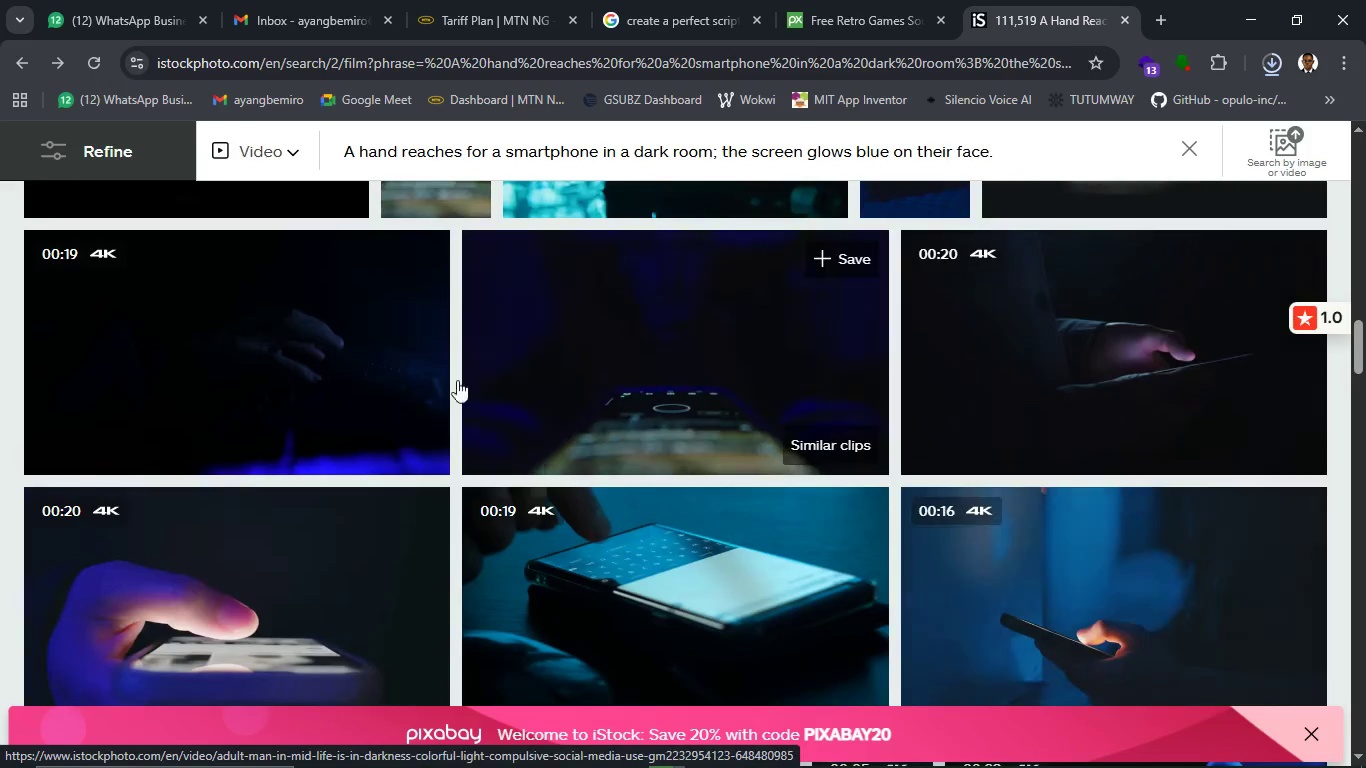 
mouse_move([425, 368])
 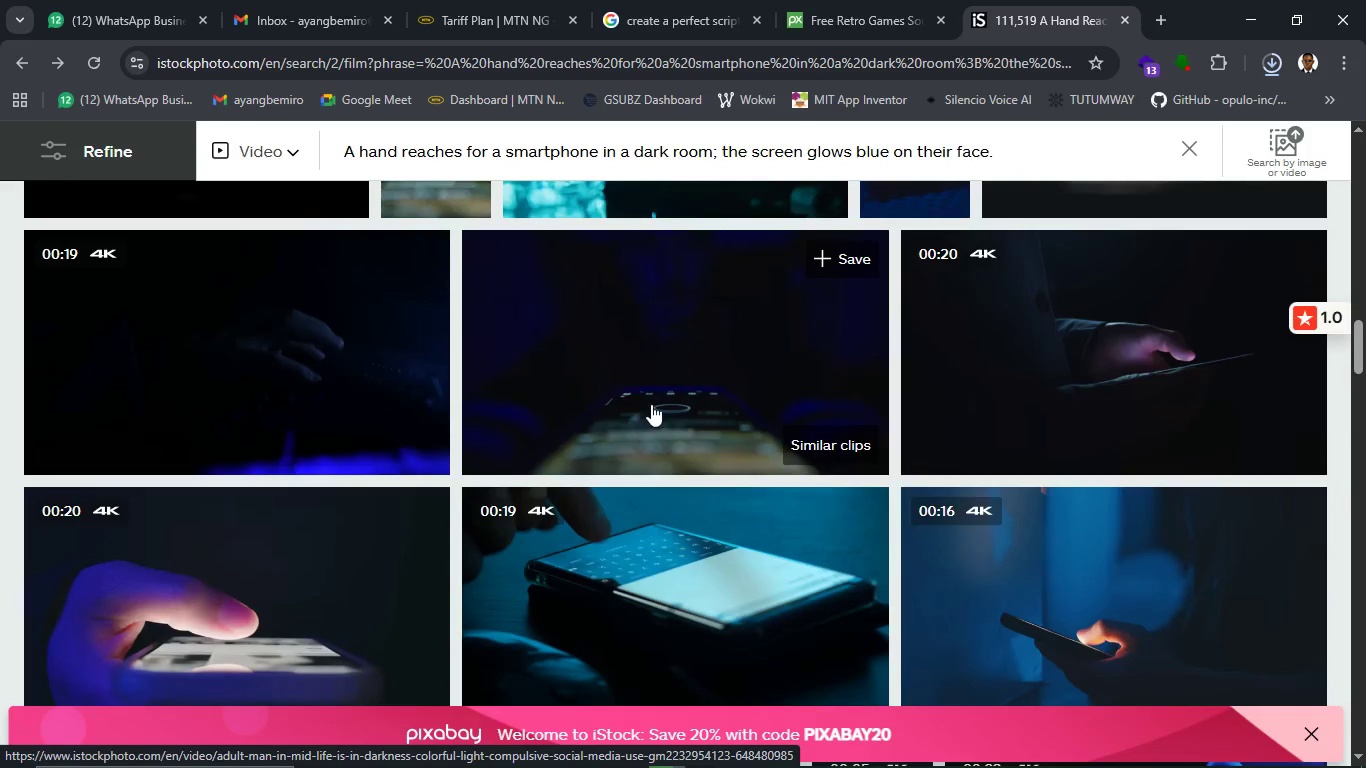 
scroll: coordinate [729, 447], scroll_direction: up, amount: 10.0
 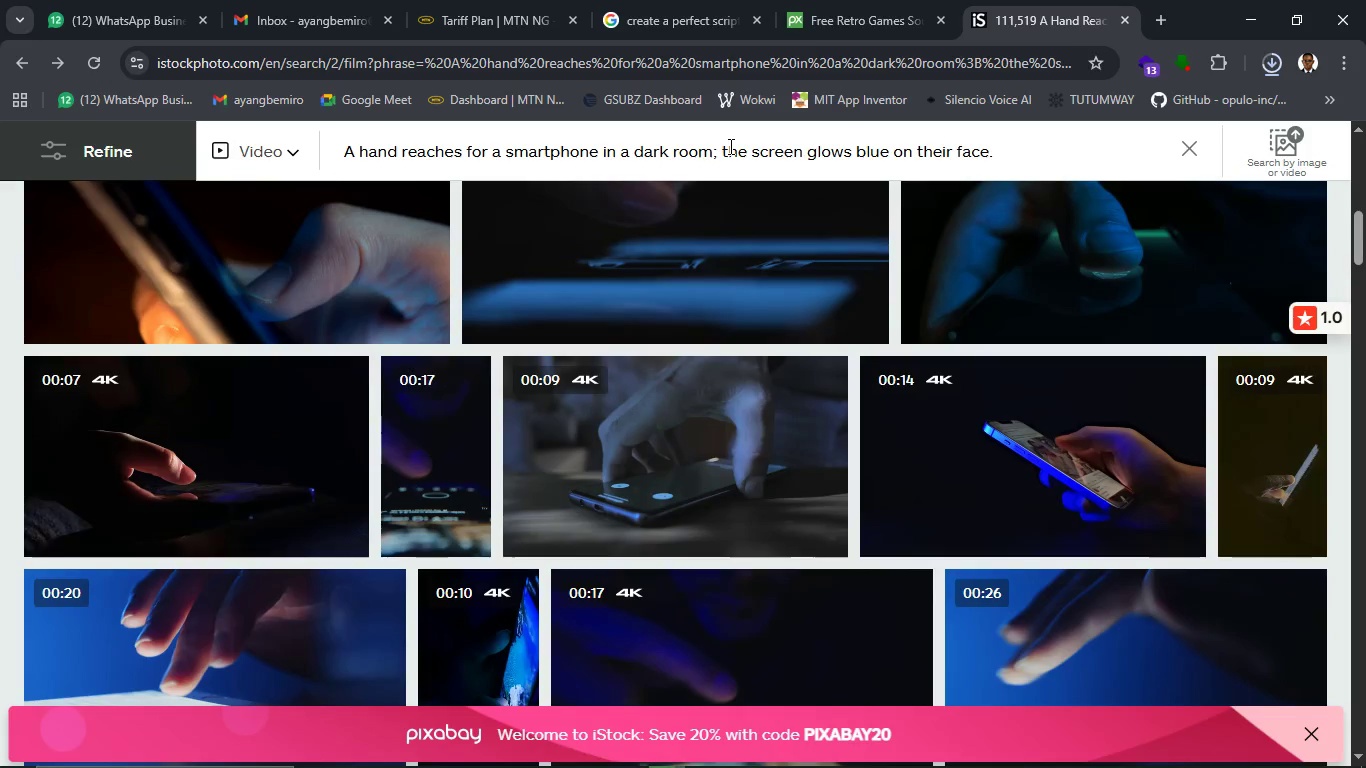 
left_click_drag(start_coordinate=[723, 156], to_coordinate=[1008, 144])
 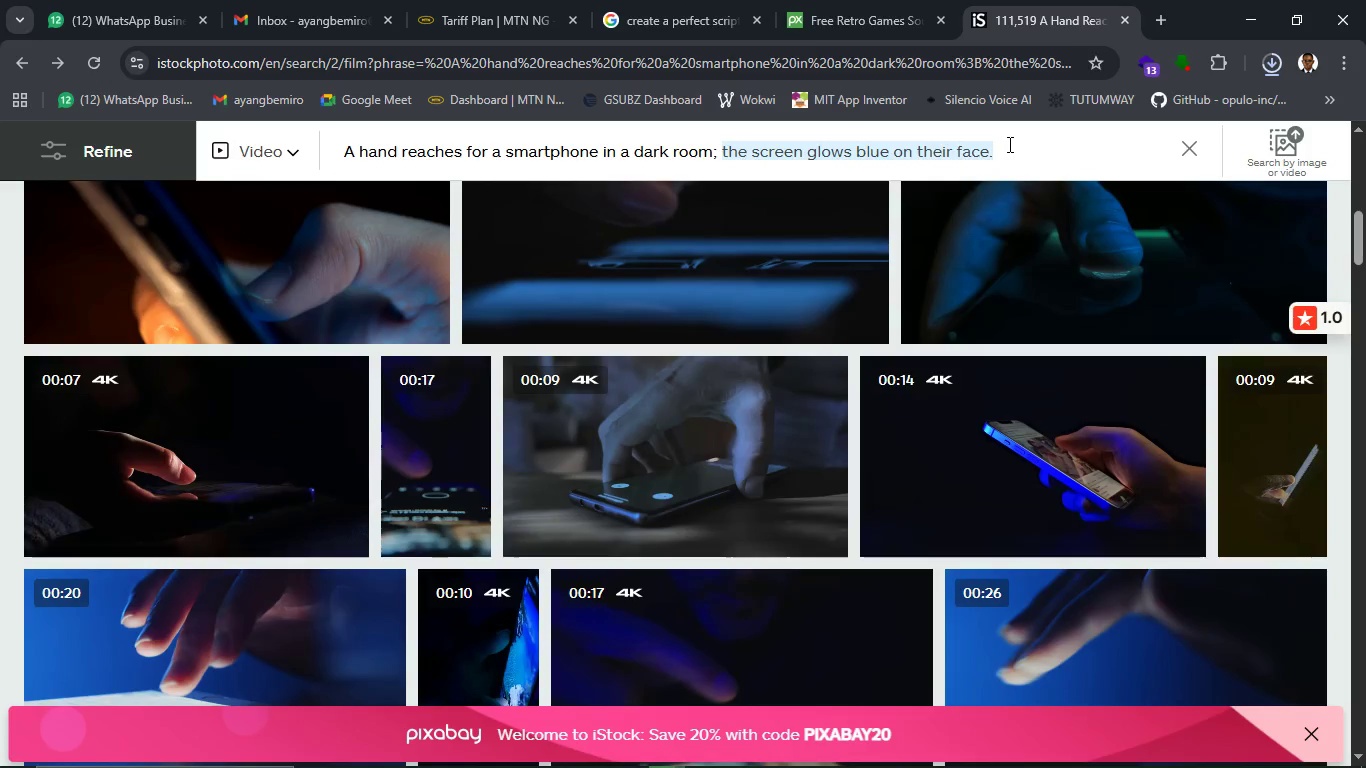 
key(Backspace)
 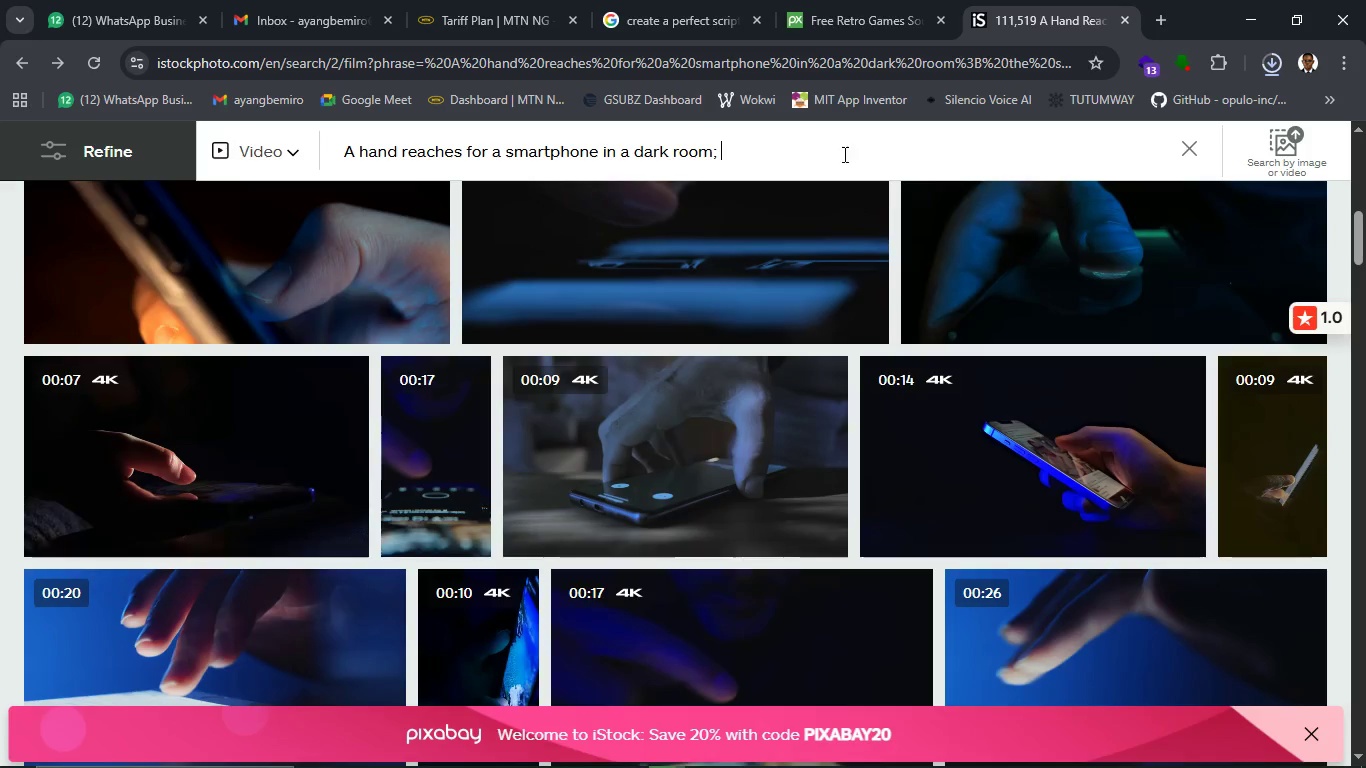 
key(Backspace)
 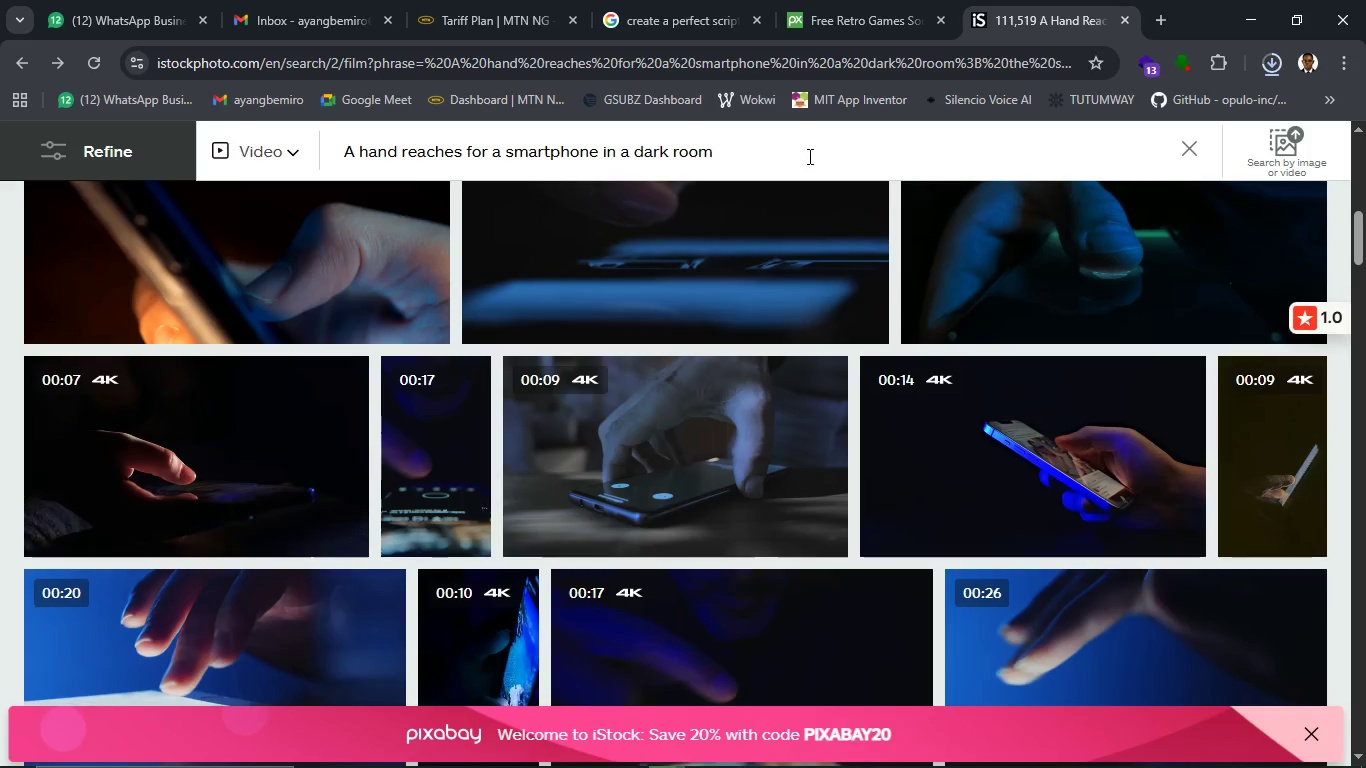 
key(Backspace)
 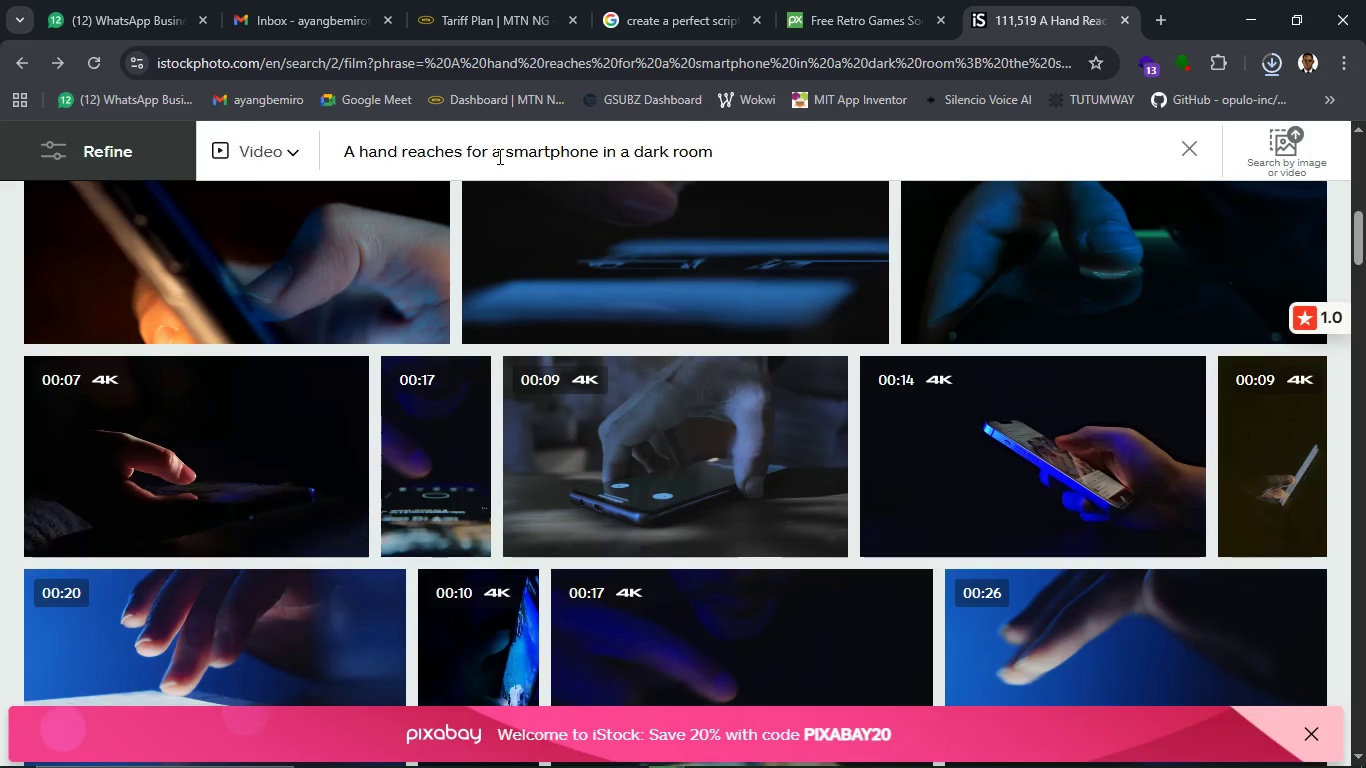 
left_click([477, 148])
 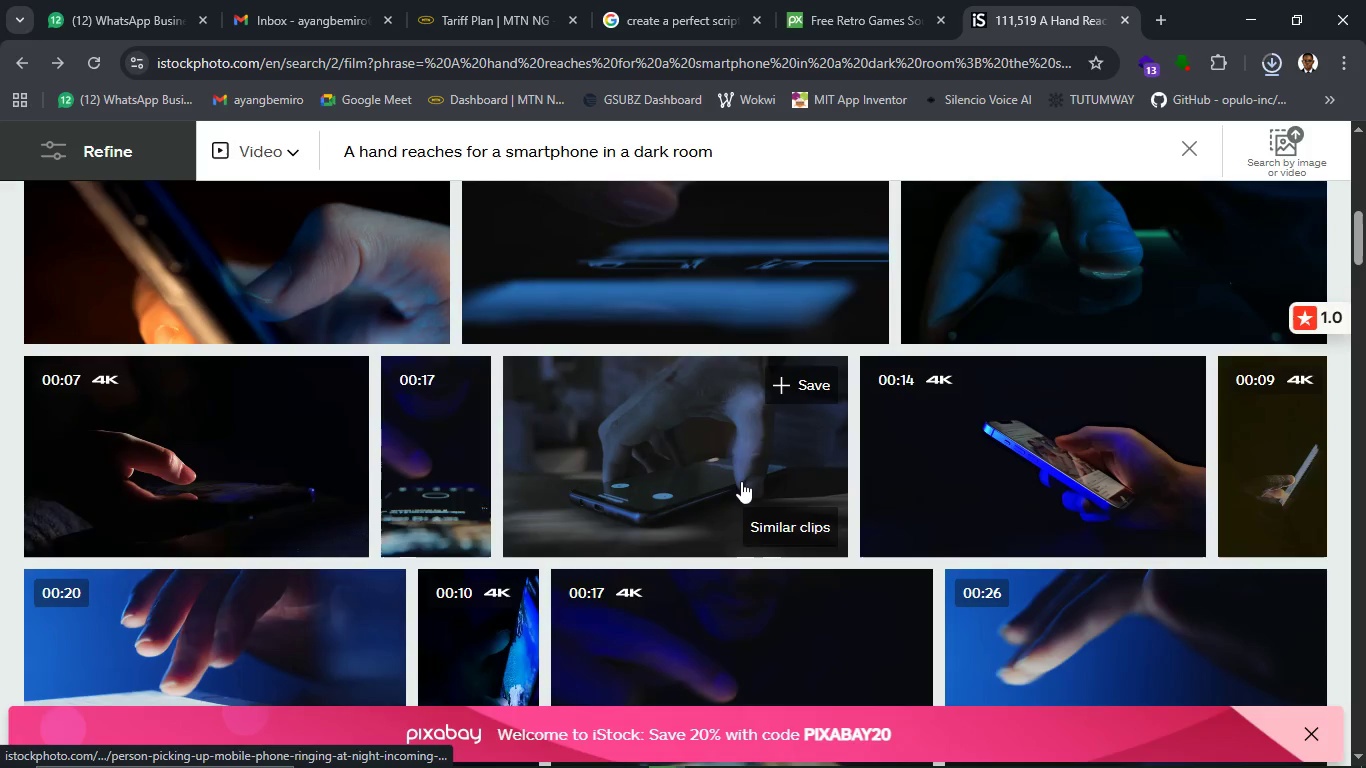 
key(ArrowRight)
 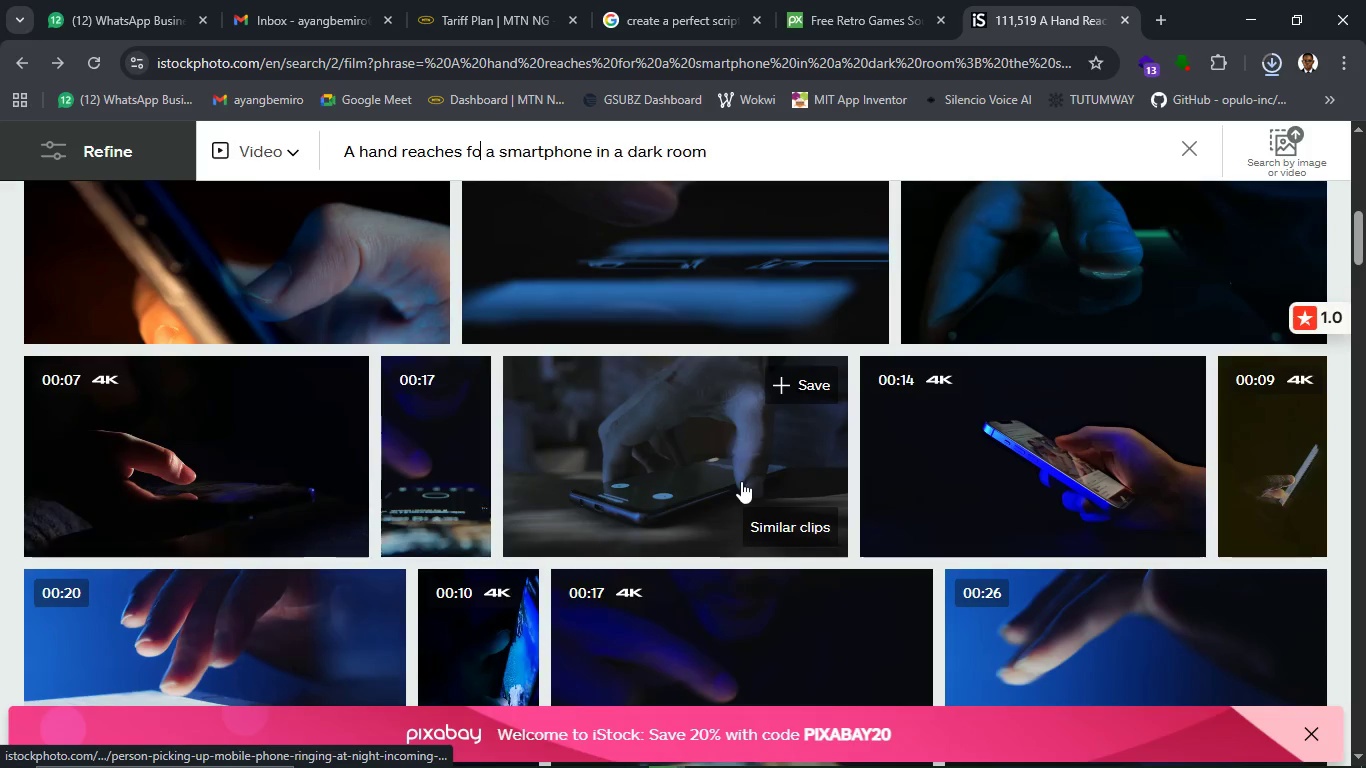 
key(Backspace)
key(Backspace)
key(Backspace)
key(Backspace)
key(Backspace)
key(Backspace)
key(Backspace)
key(Backspace)
key(Backspace)
key(Backspace)
key(Backspace)
type(pick up)
 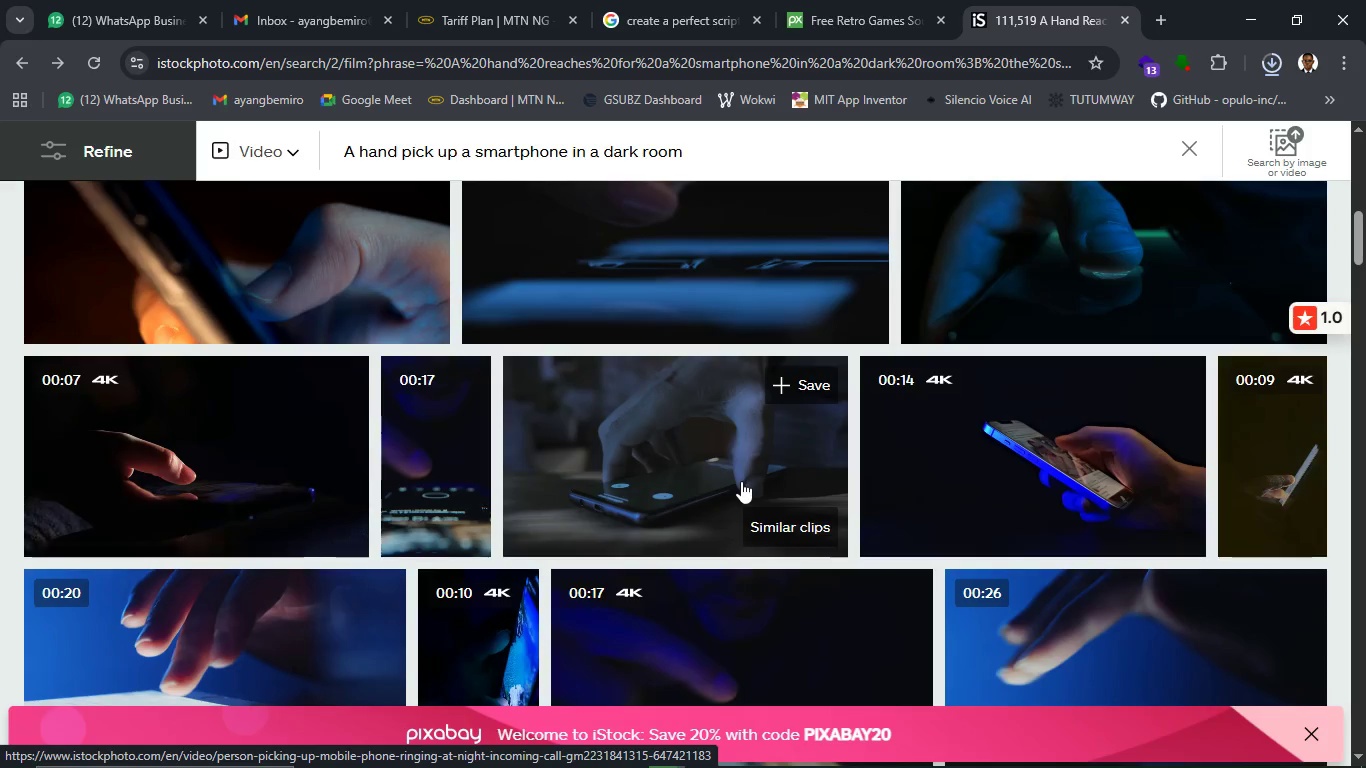 
key(Enter)
 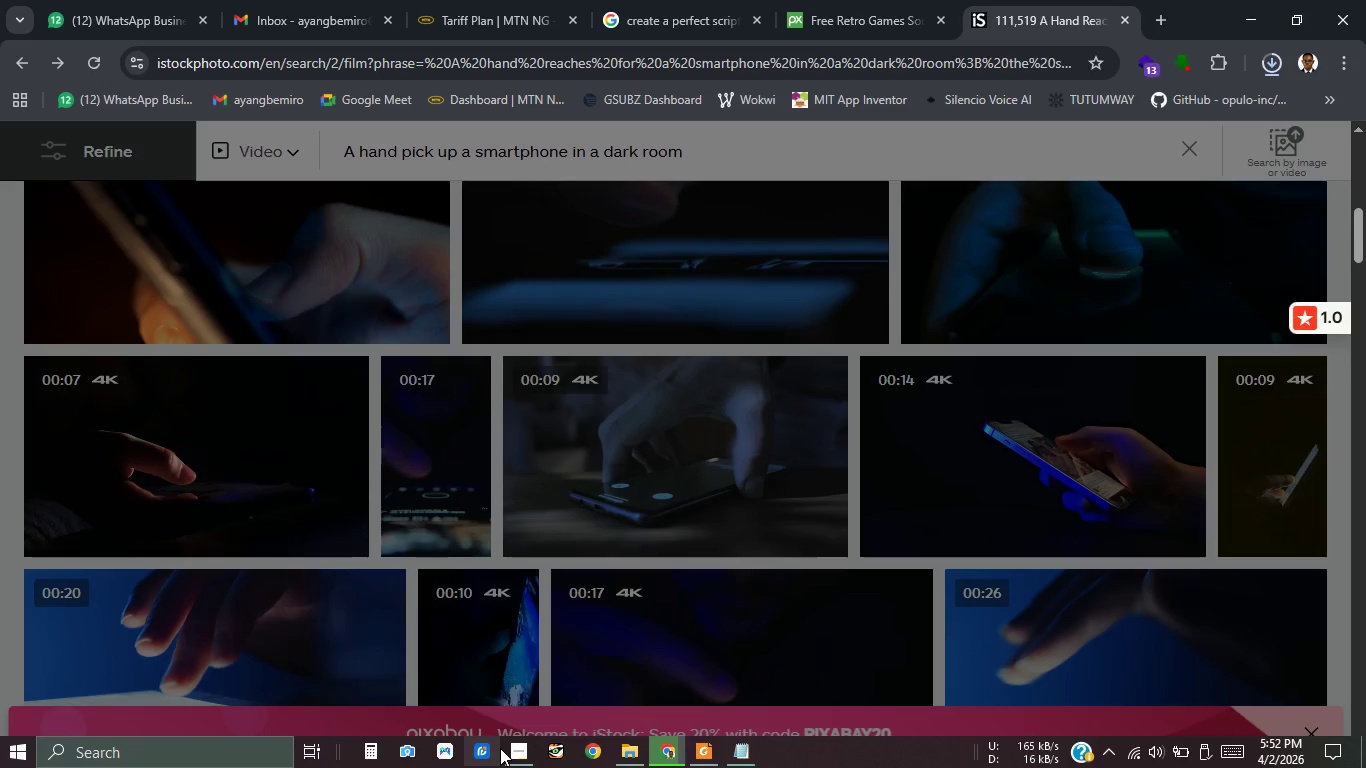 
left_click([522, 751])